 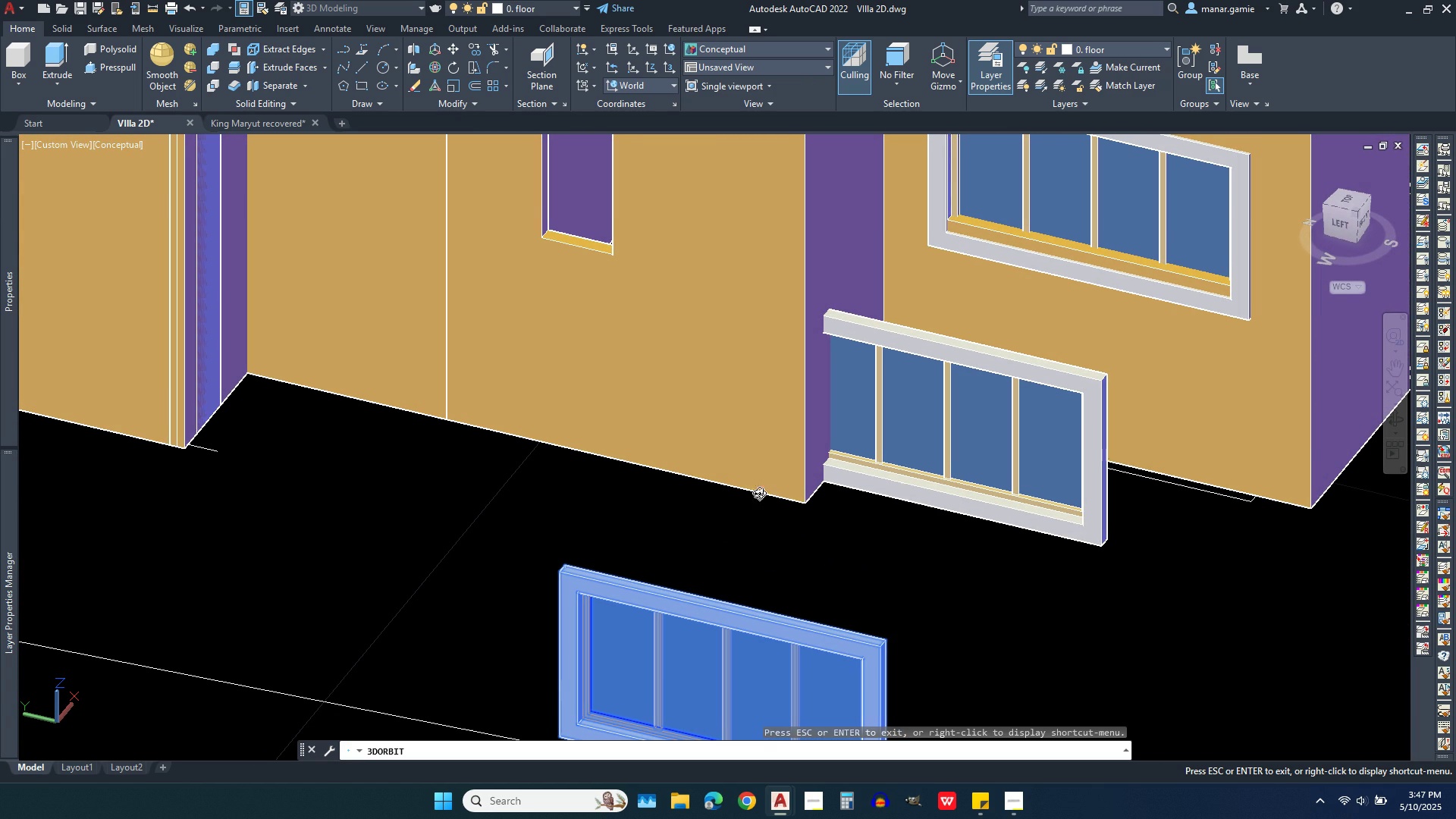 
key(Escape)
 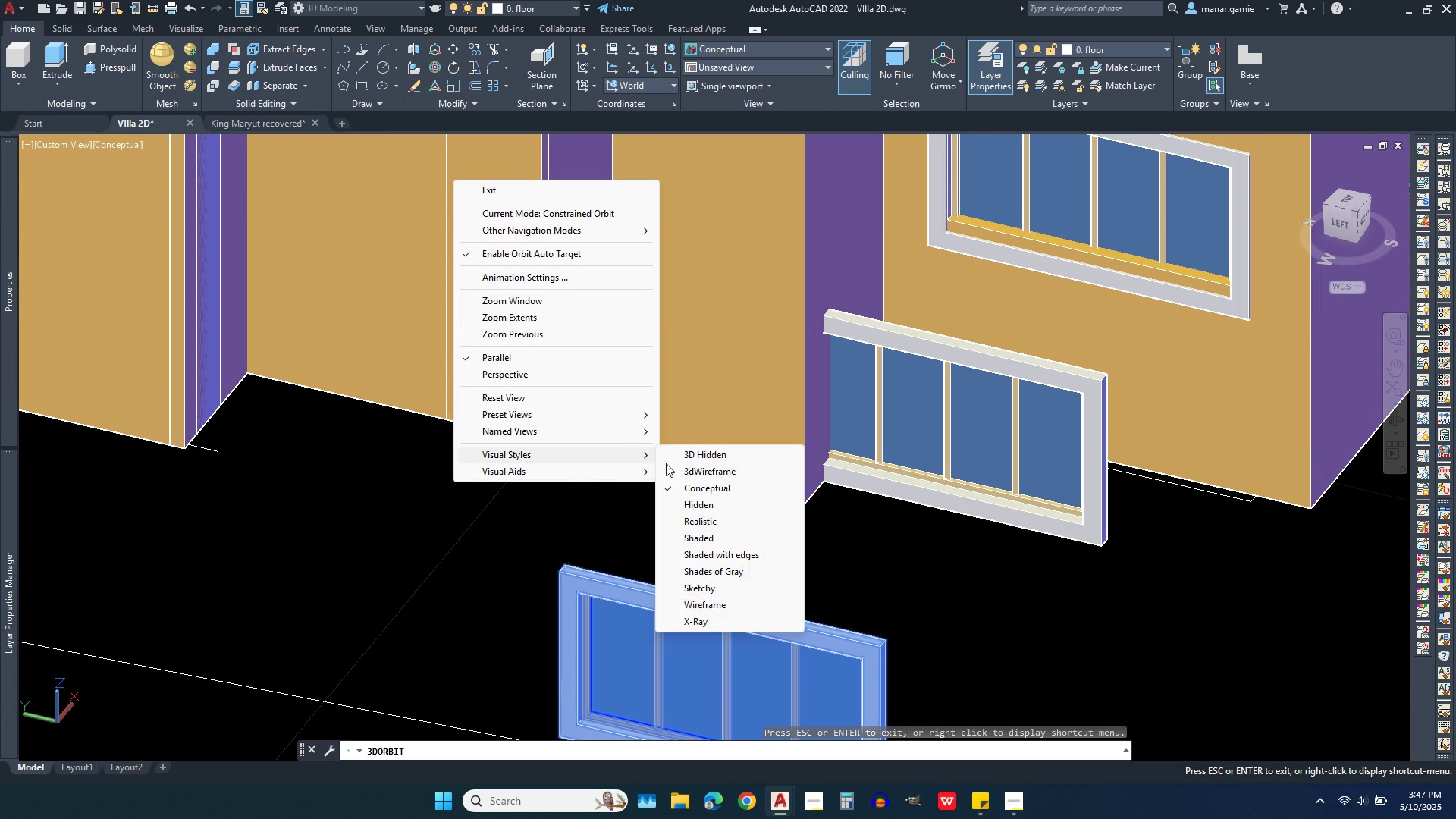 
key(Escape)
 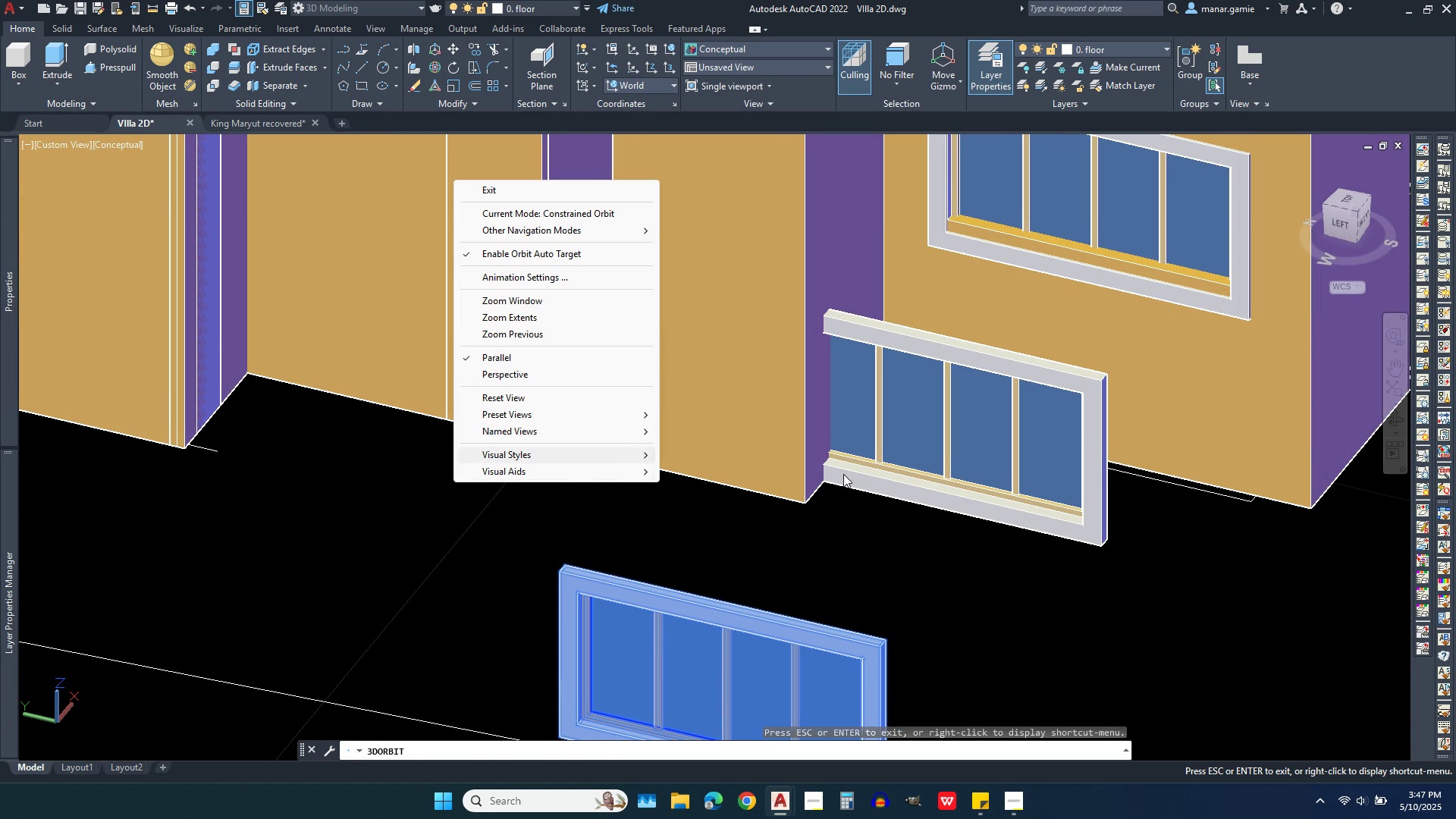 
key(Escape)
 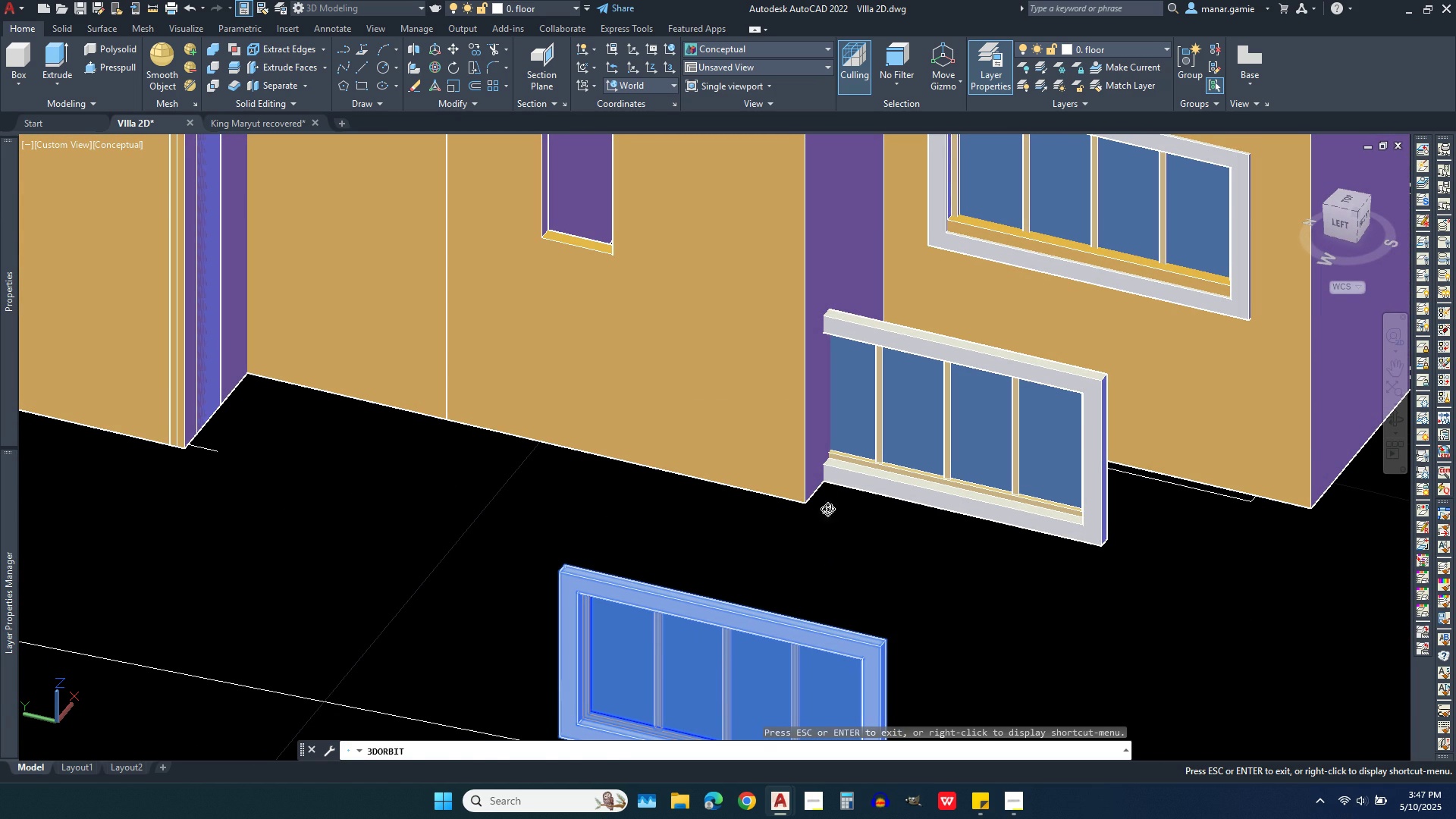 
key(Escape)
 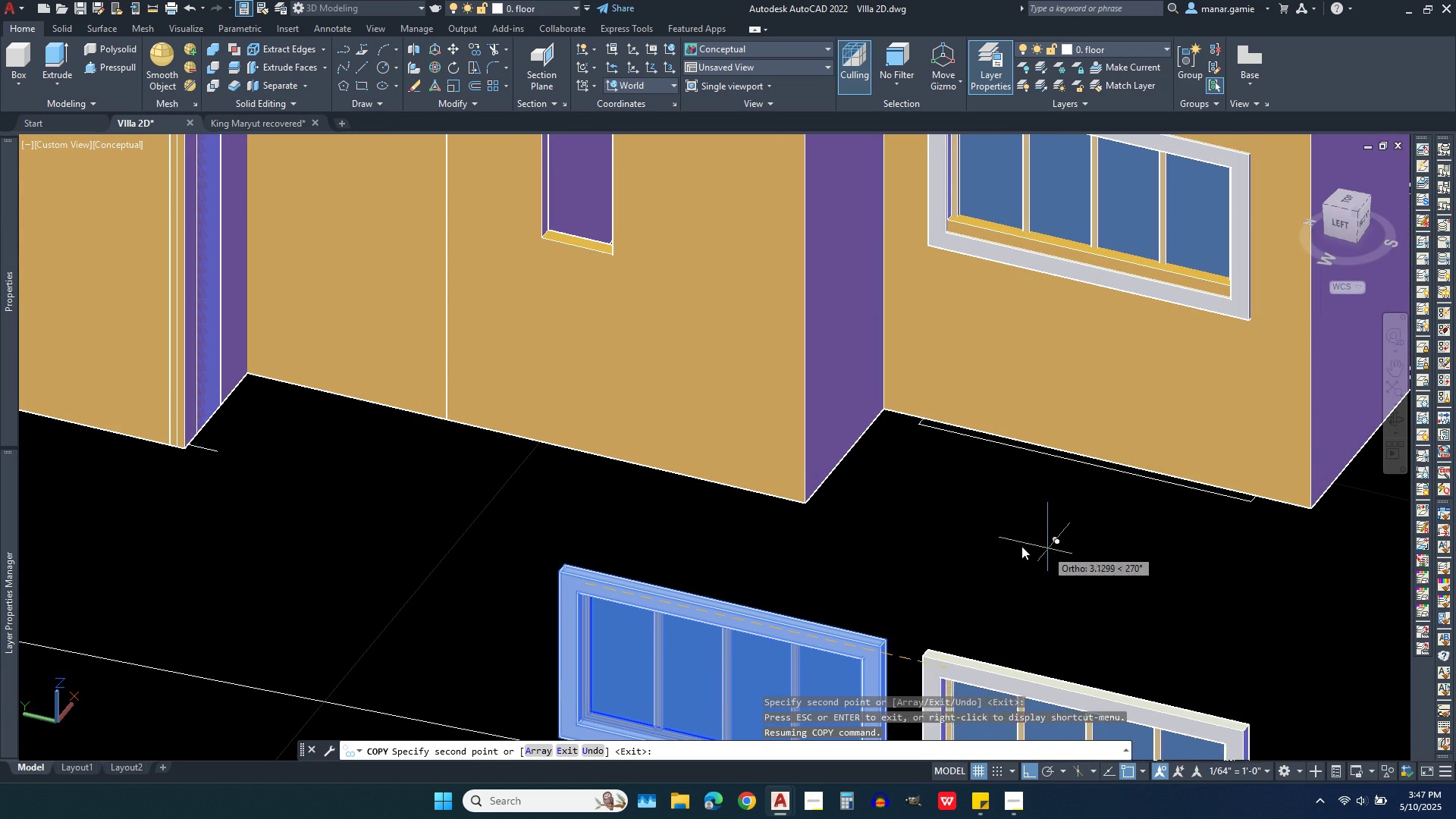 
left_click([998, 554])
 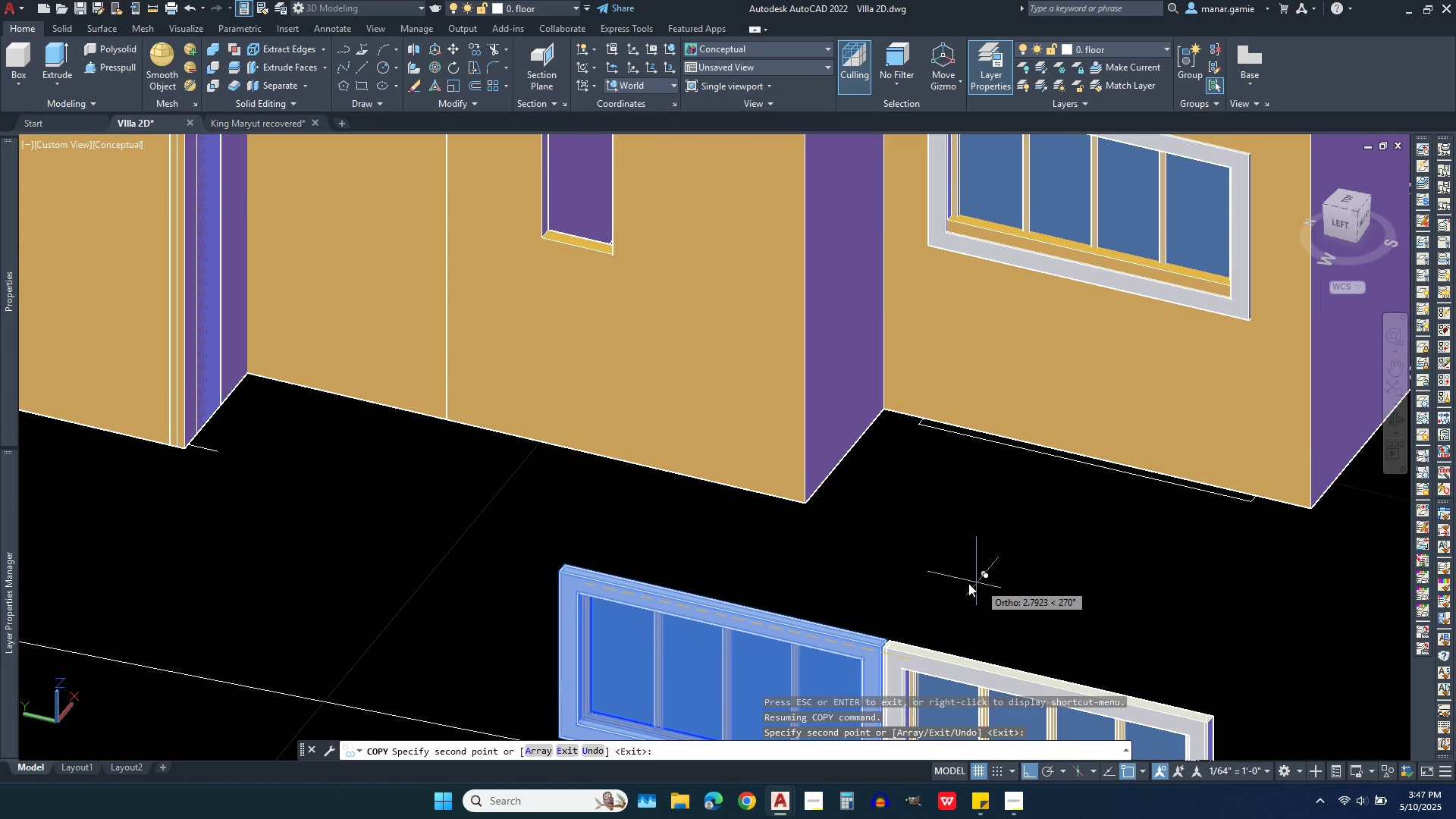 
key(Escape)
 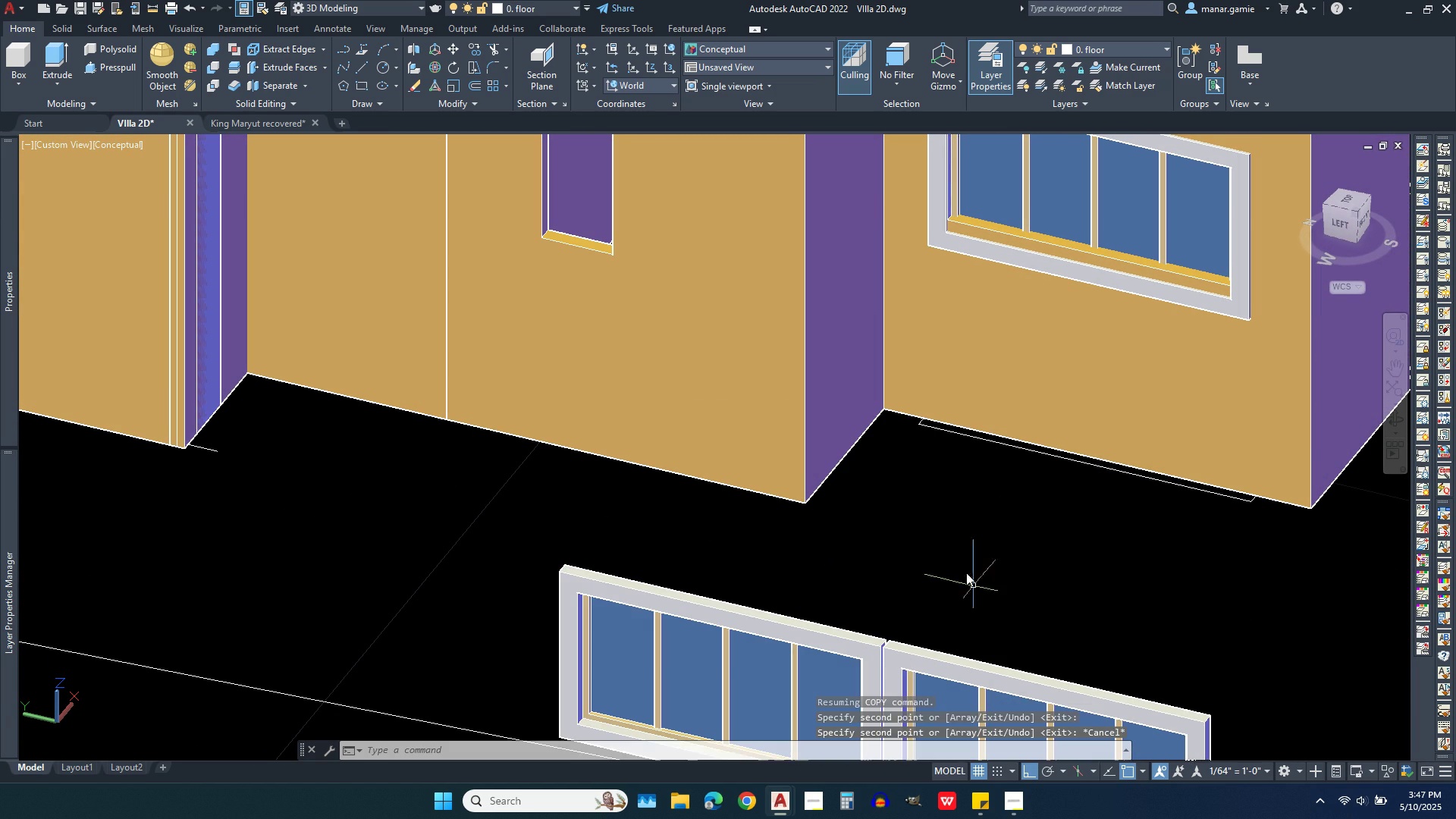 
scroll: coordinate [876, 544], scroll_direction: down, amount: 3.0
 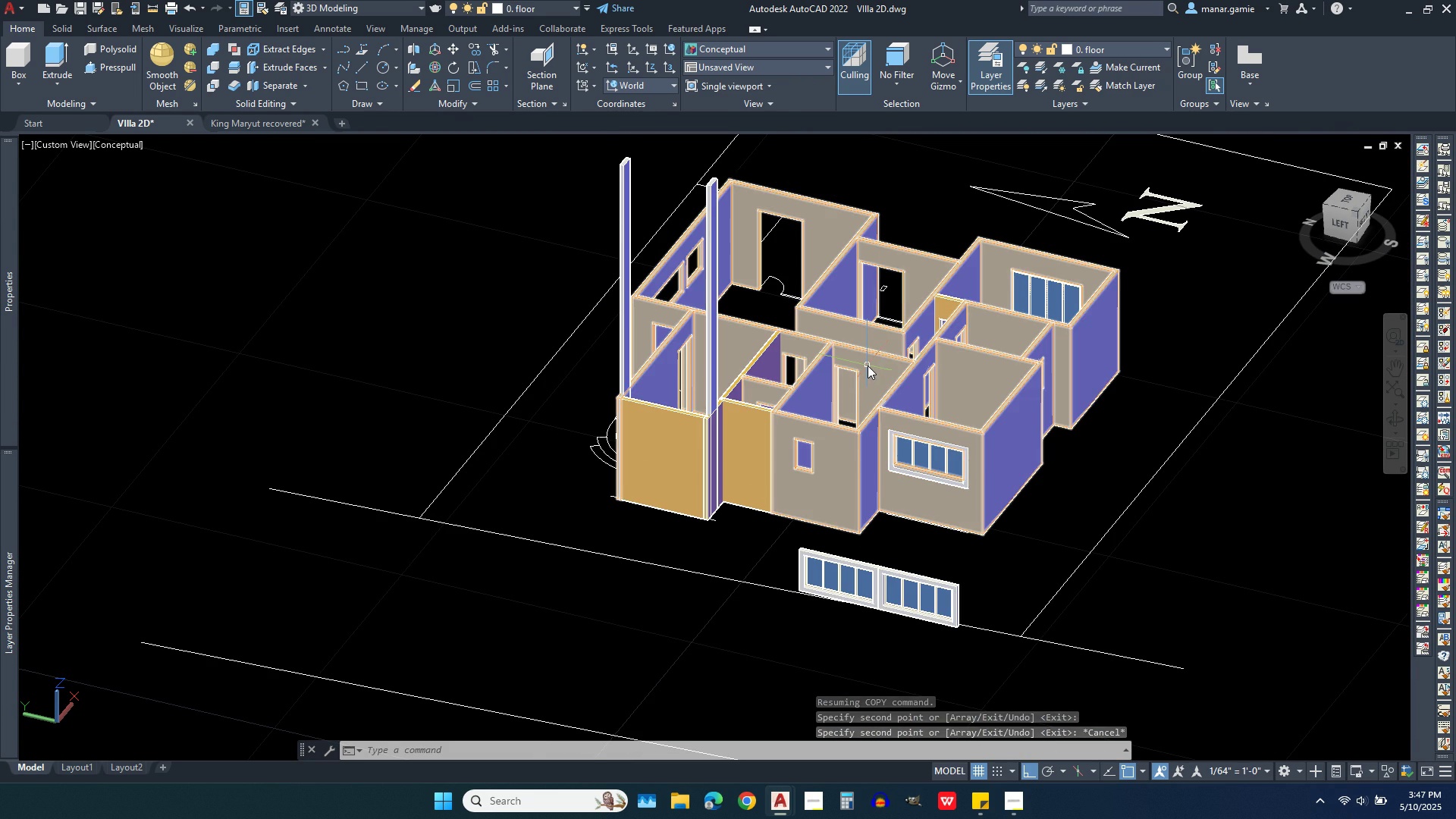 
scroll: coordinate [868, 366], scroll_direction: up, amount: 1.0
 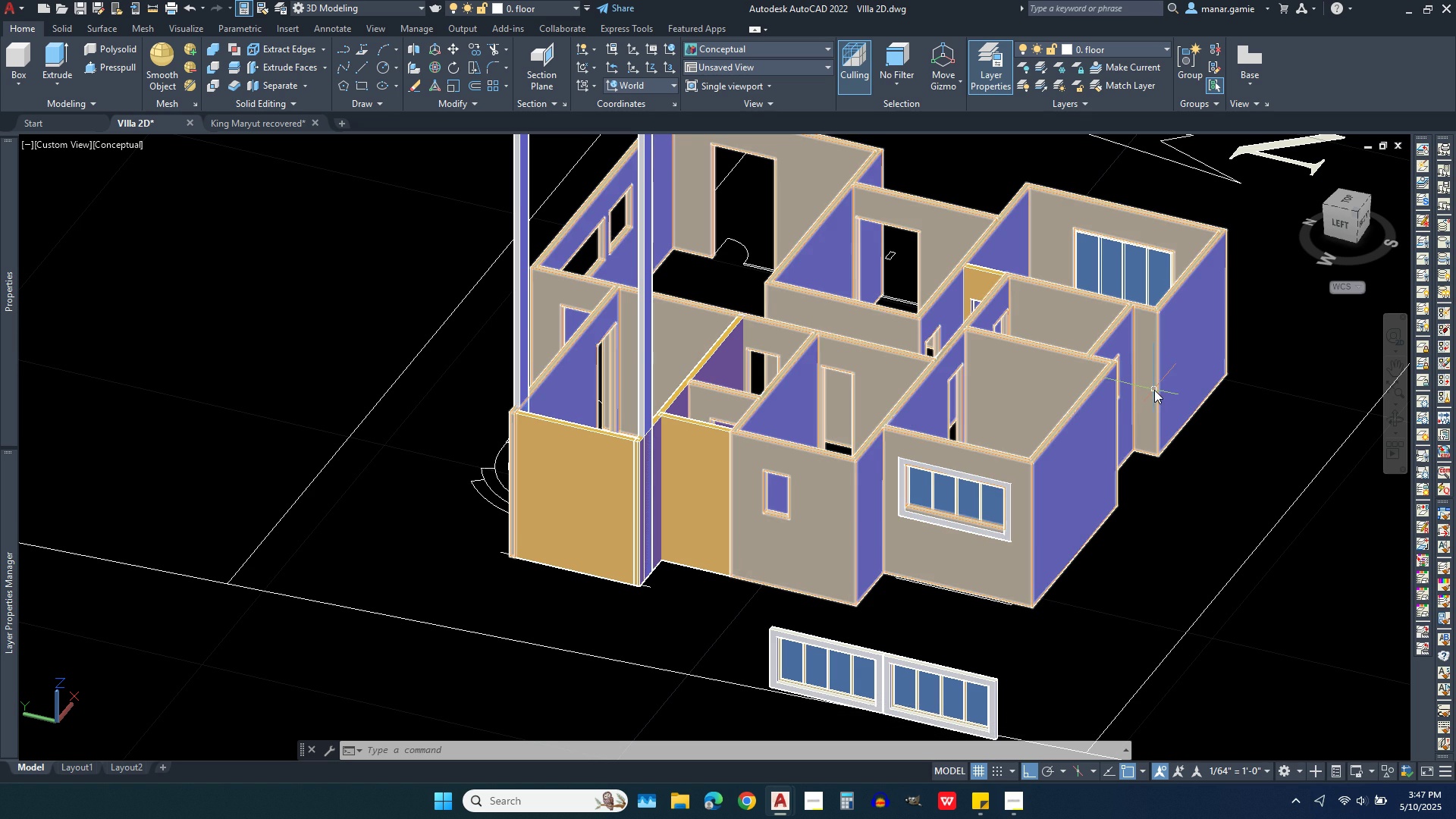 
wait(5.28)
 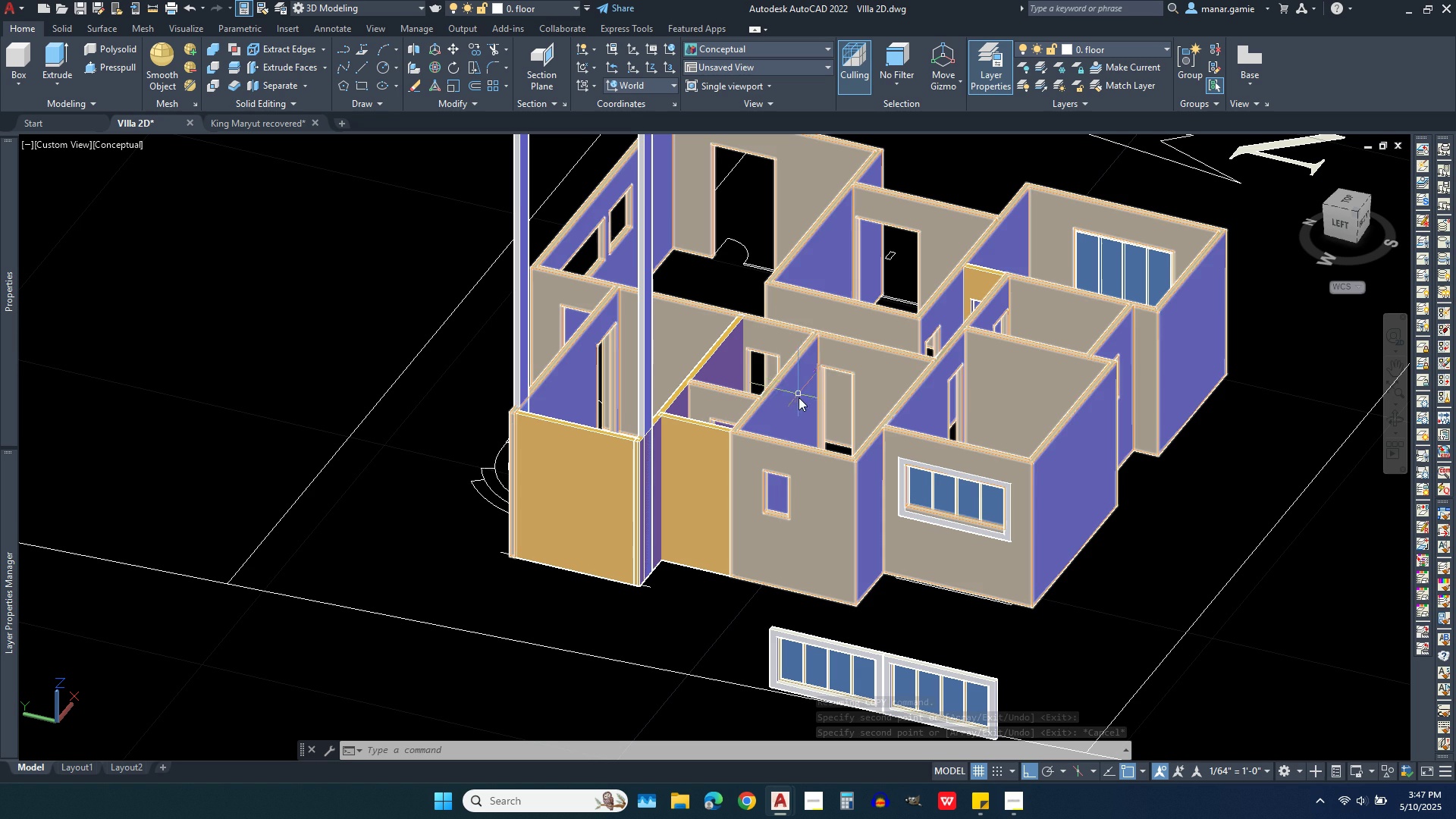 
scroll: coordinate [1003, 381], scroll_direction: down, amount: 2.0
 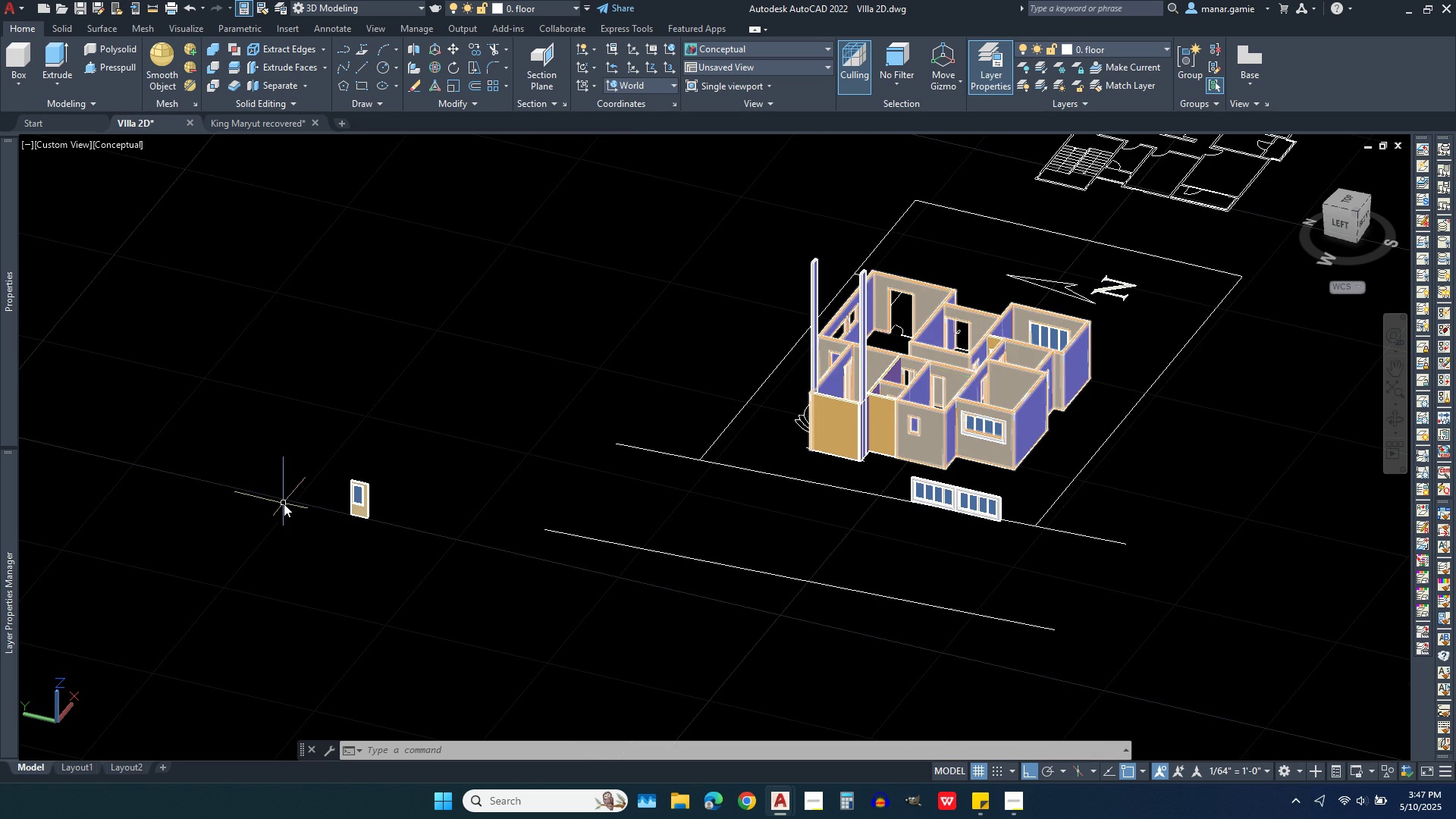 
scroll: coordinate [528, 504], scroll_direction: up, amount: 7.0
 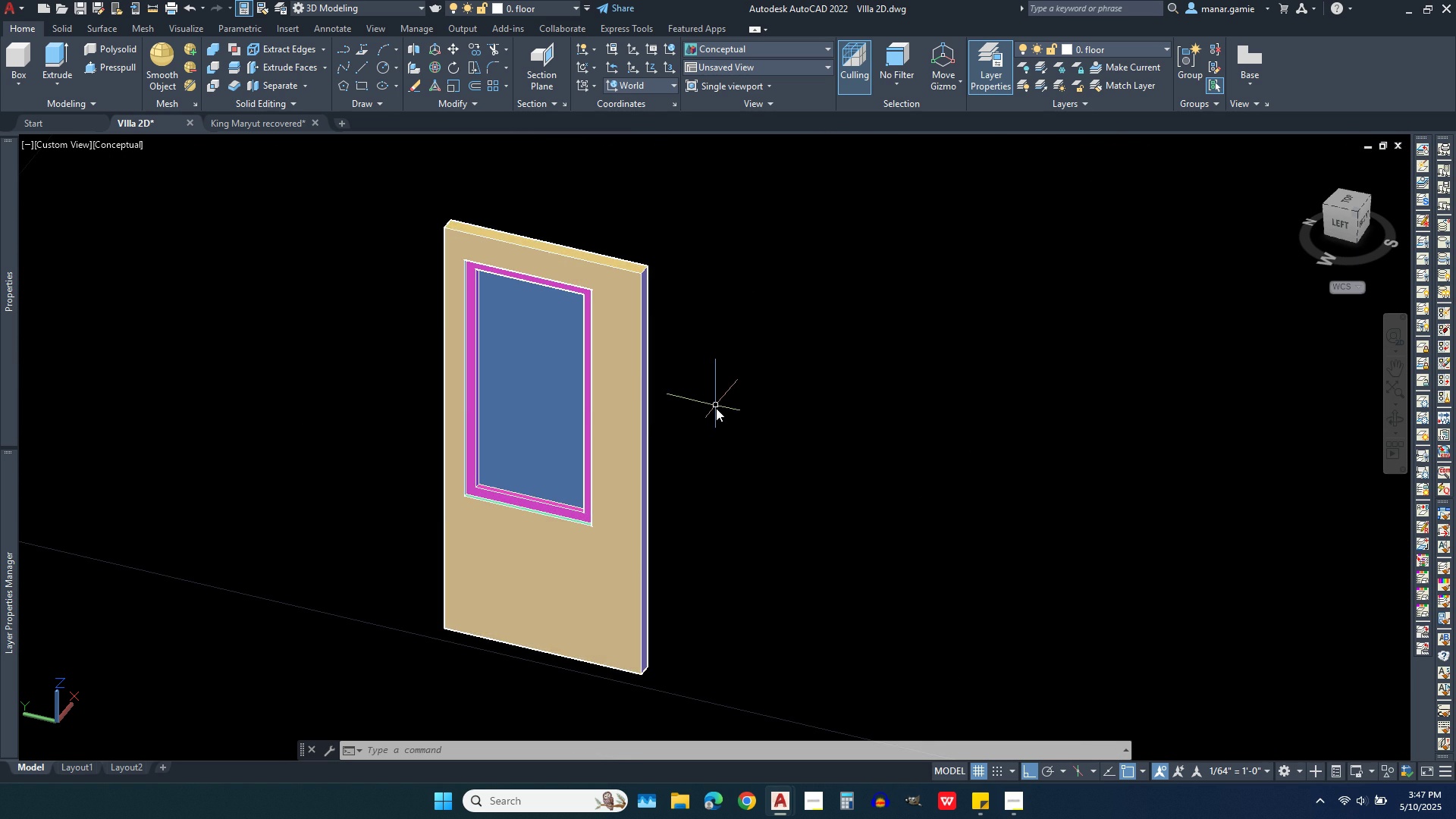 
scroll: coordinate [714, 416], scroll_direction: down, amount: 1.0
 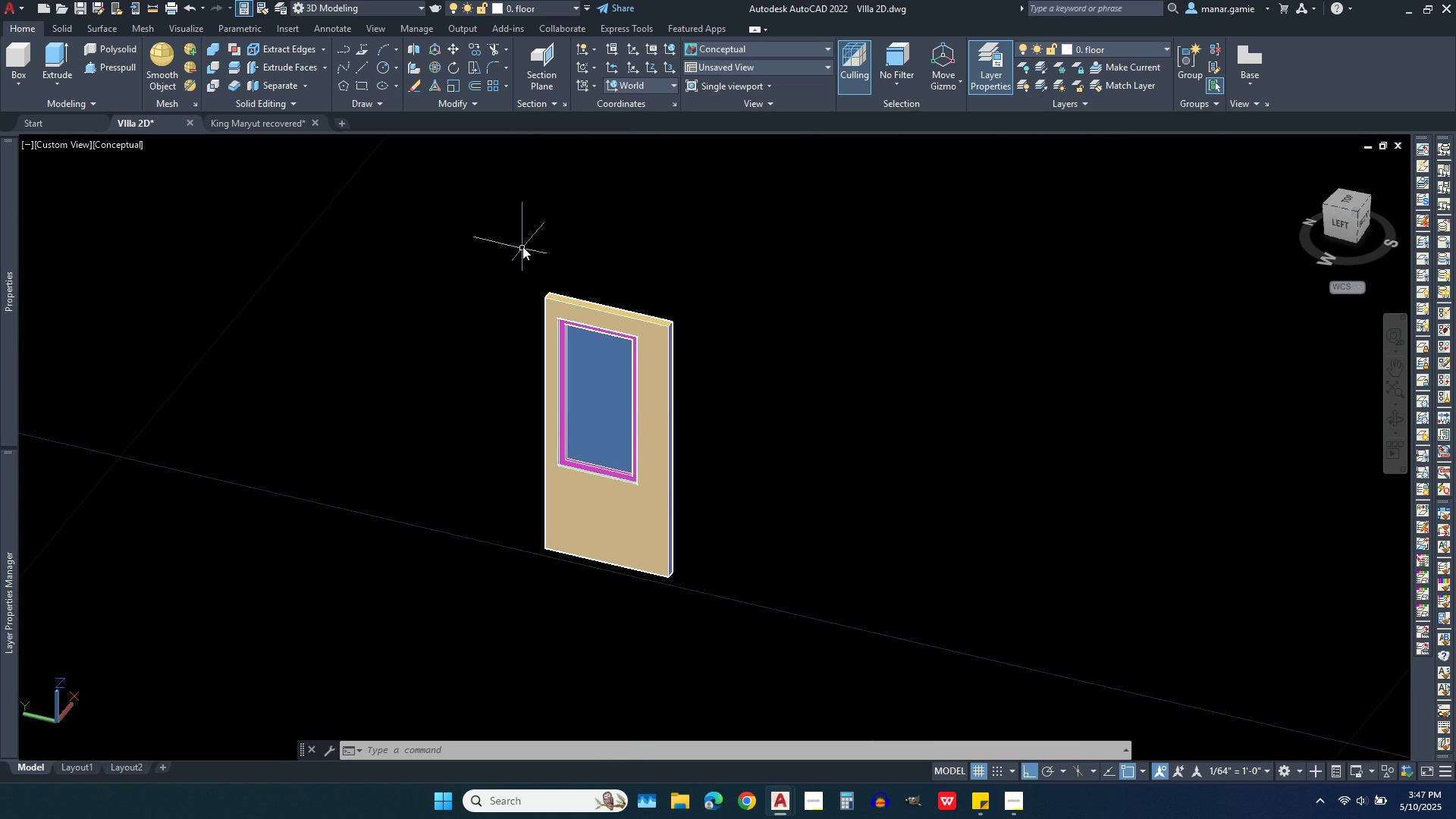 
left_click([520, 246])
 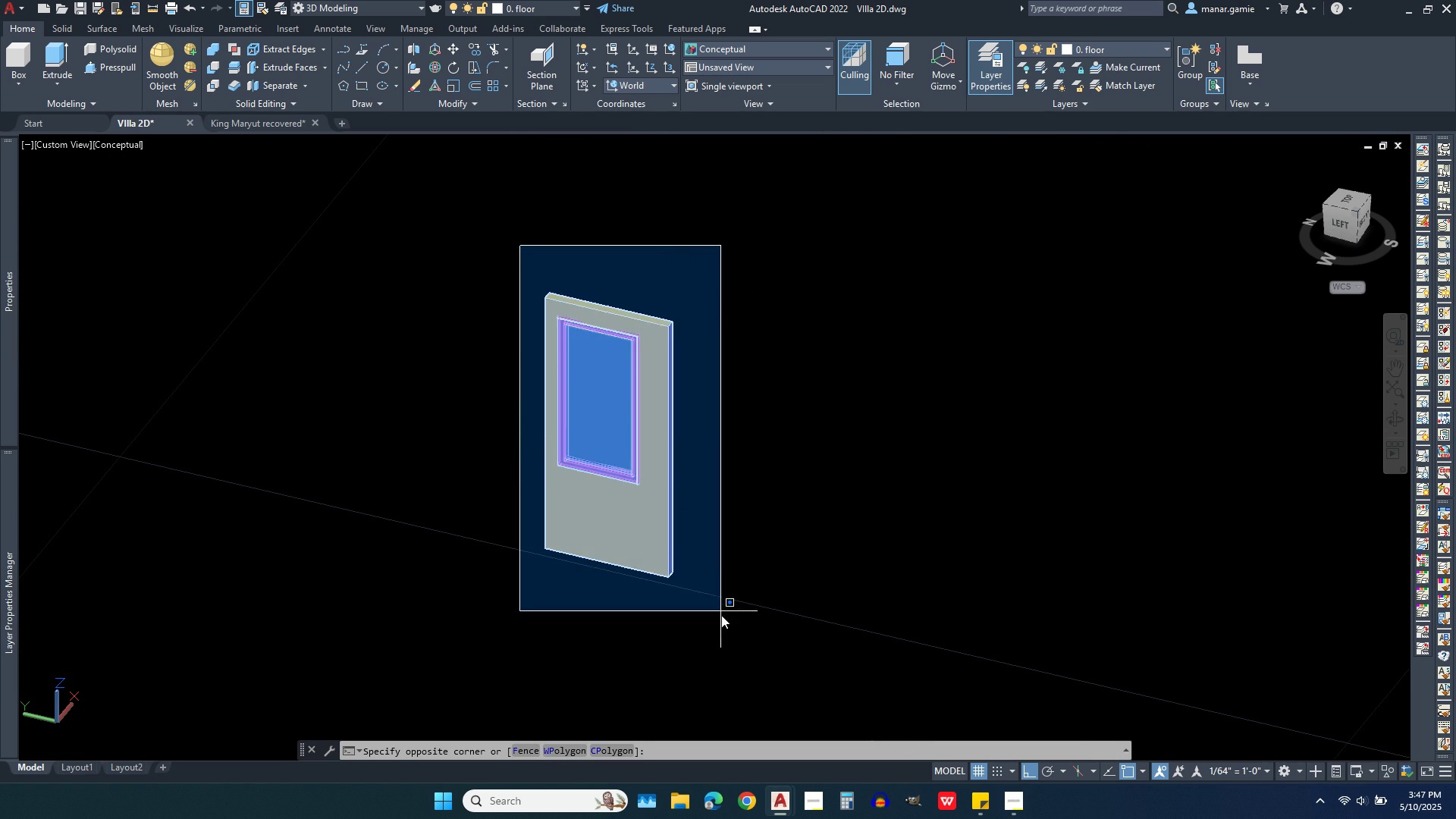 
left_click([721, 620])
 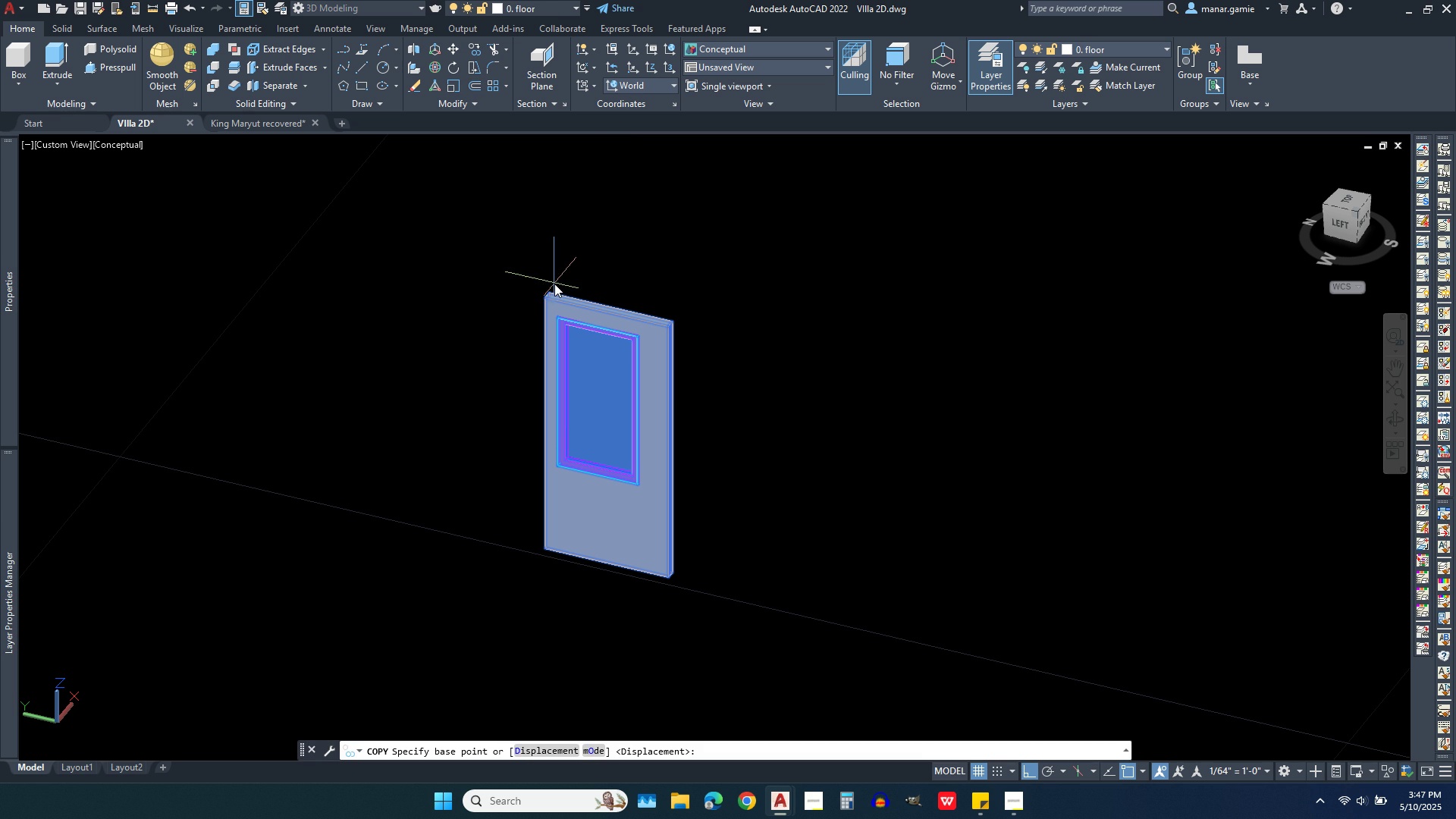 
scroll: coordinate [560, 259], scroll_direction: up, amount: 5.0
 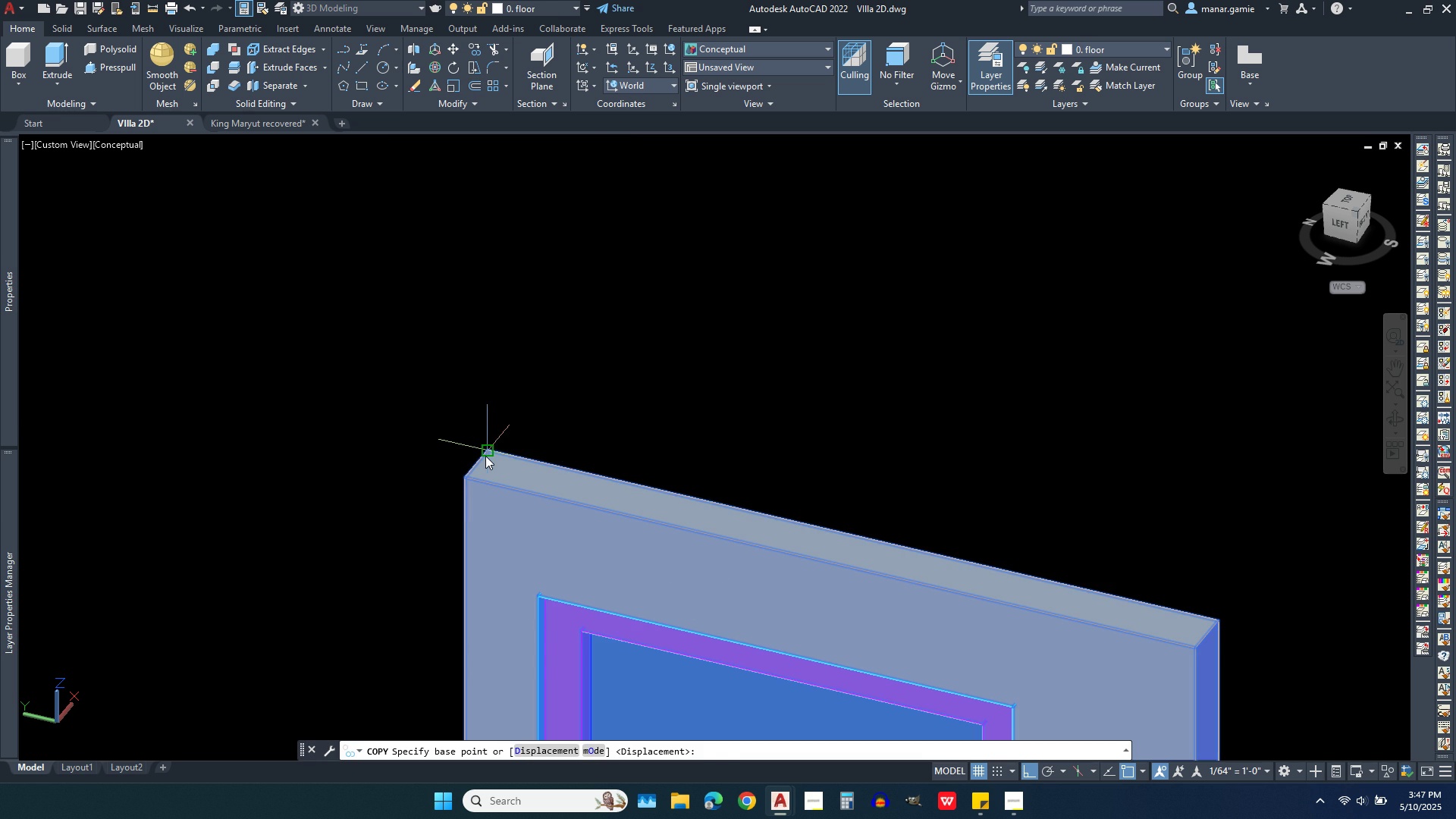 
left_click([485, 456])
 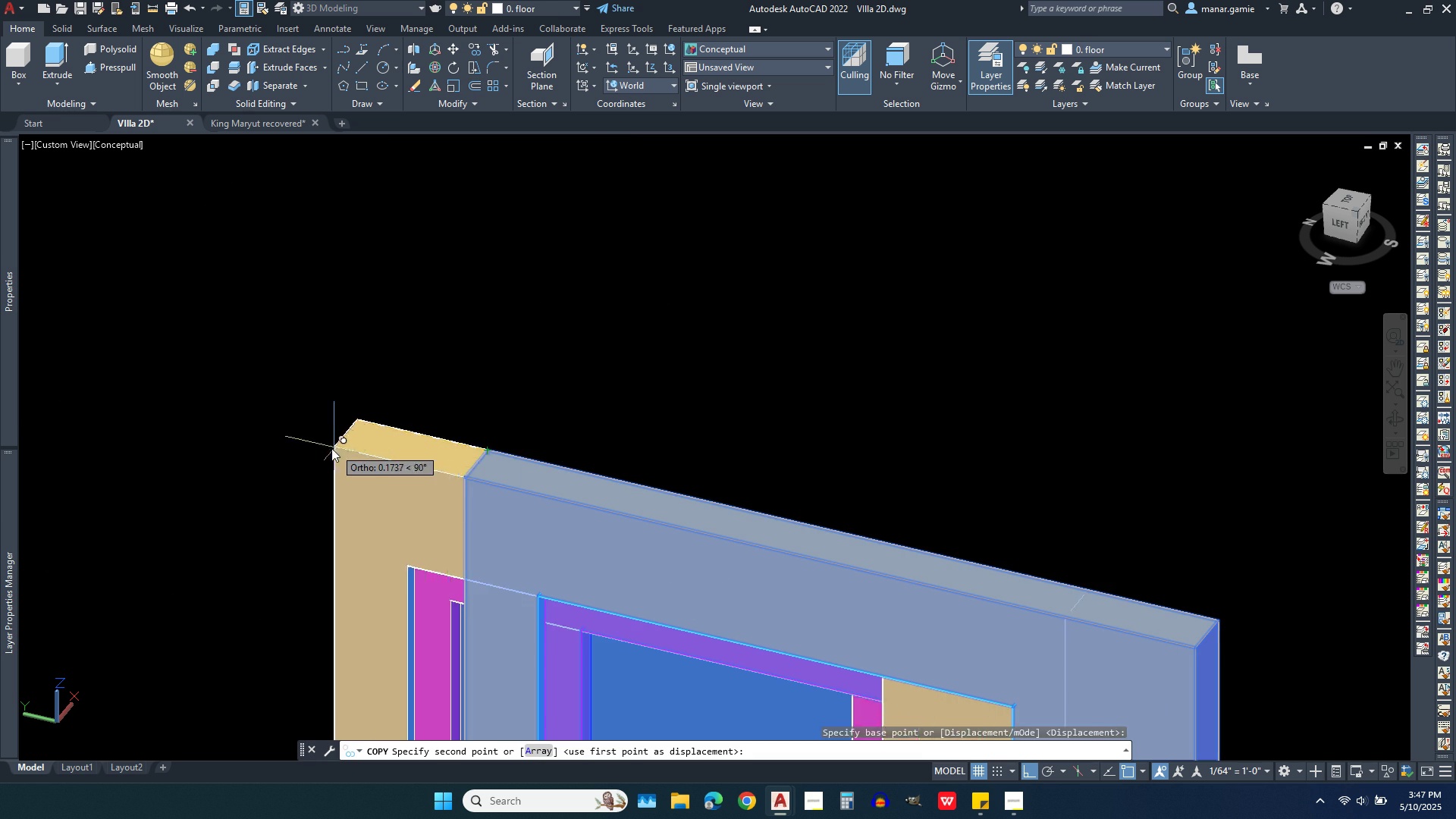 
scroll: coordinate [342, 450], scroll_direction: down, amount: 8.0
 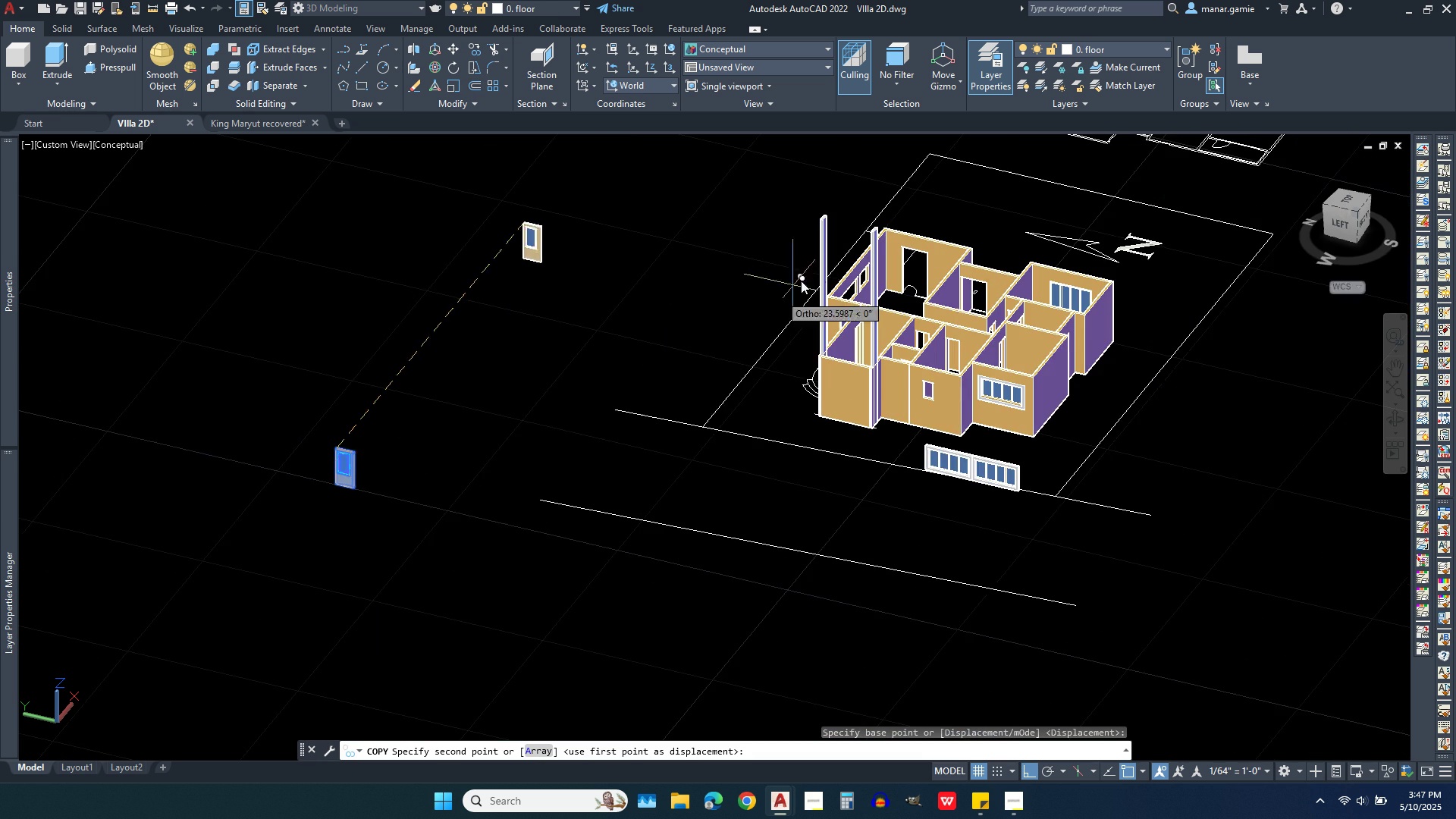 
scroll: coordinate [748, 482], scroll_direction: up, amount: 11.0
 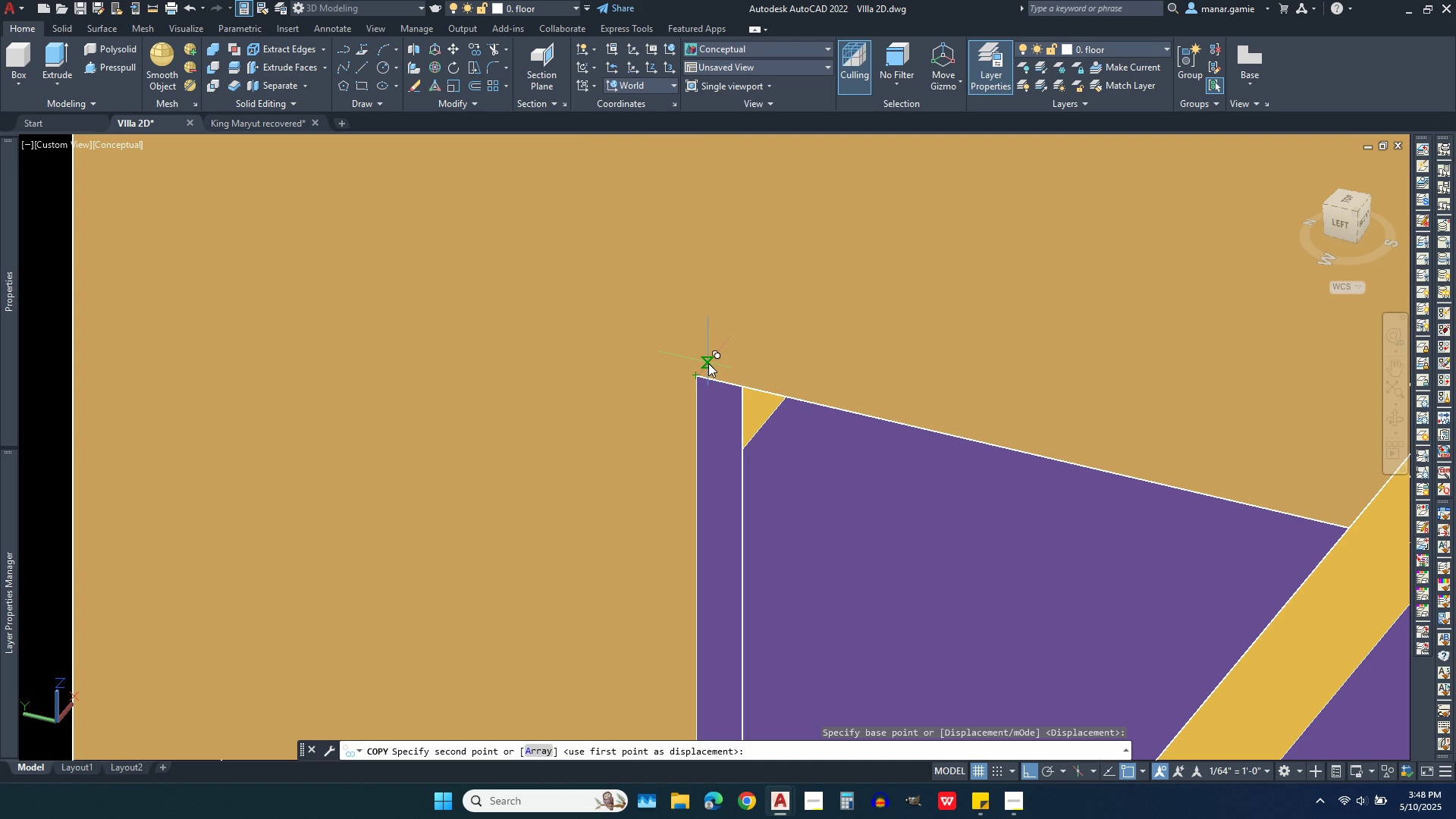 
wait(7.71)
 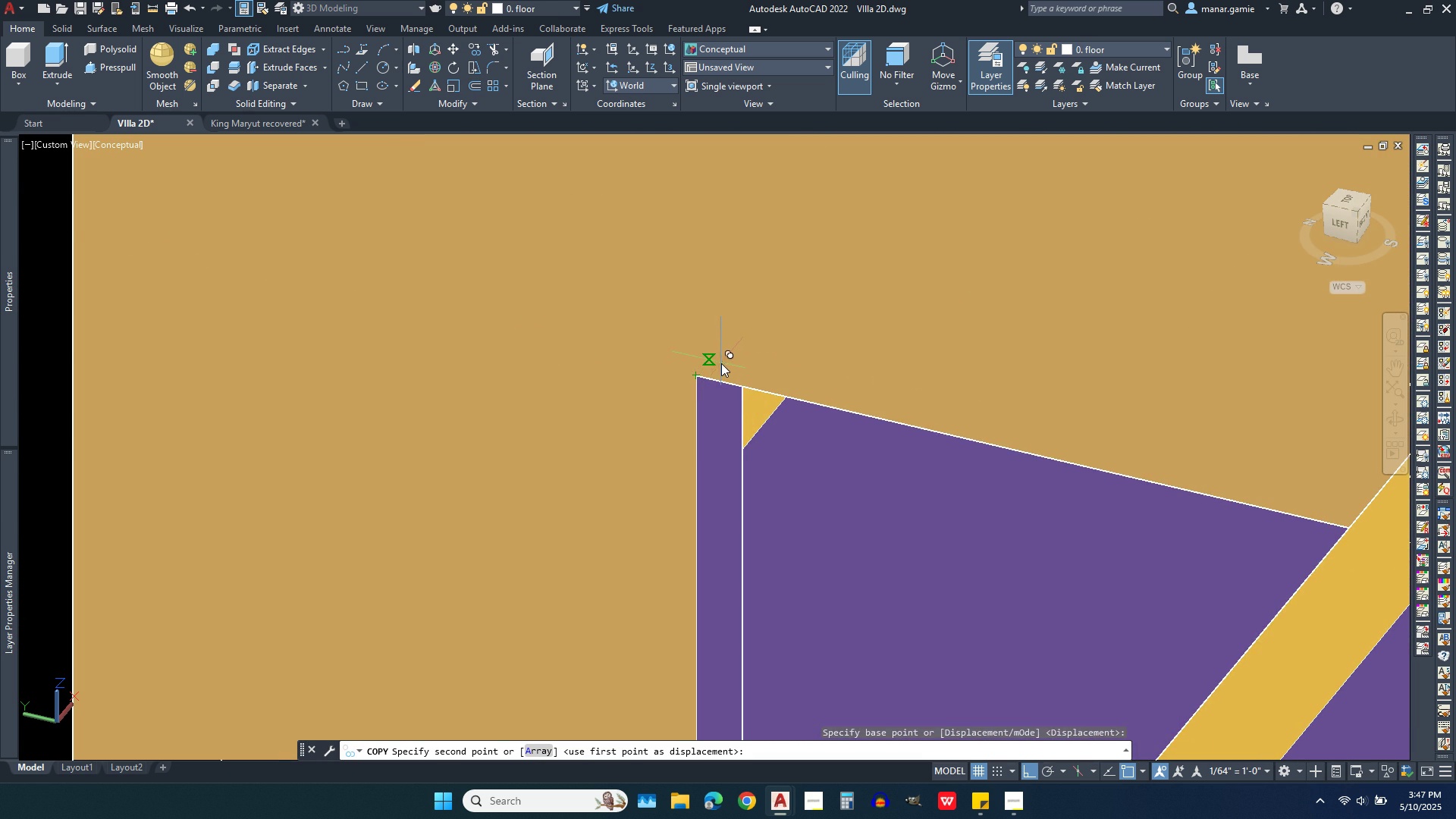 
left_click([743, 42])
 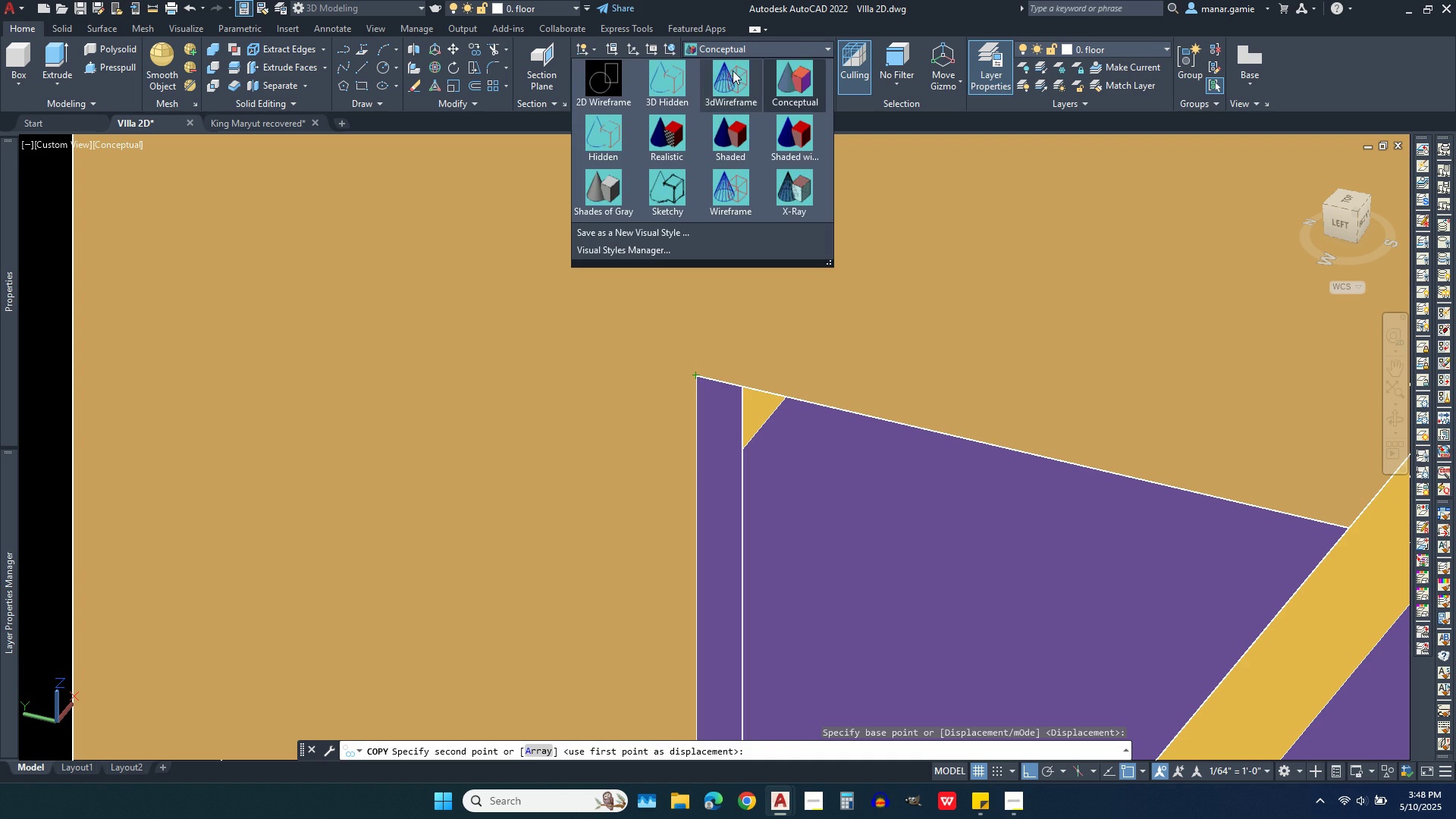 
left_click([730, 74])
 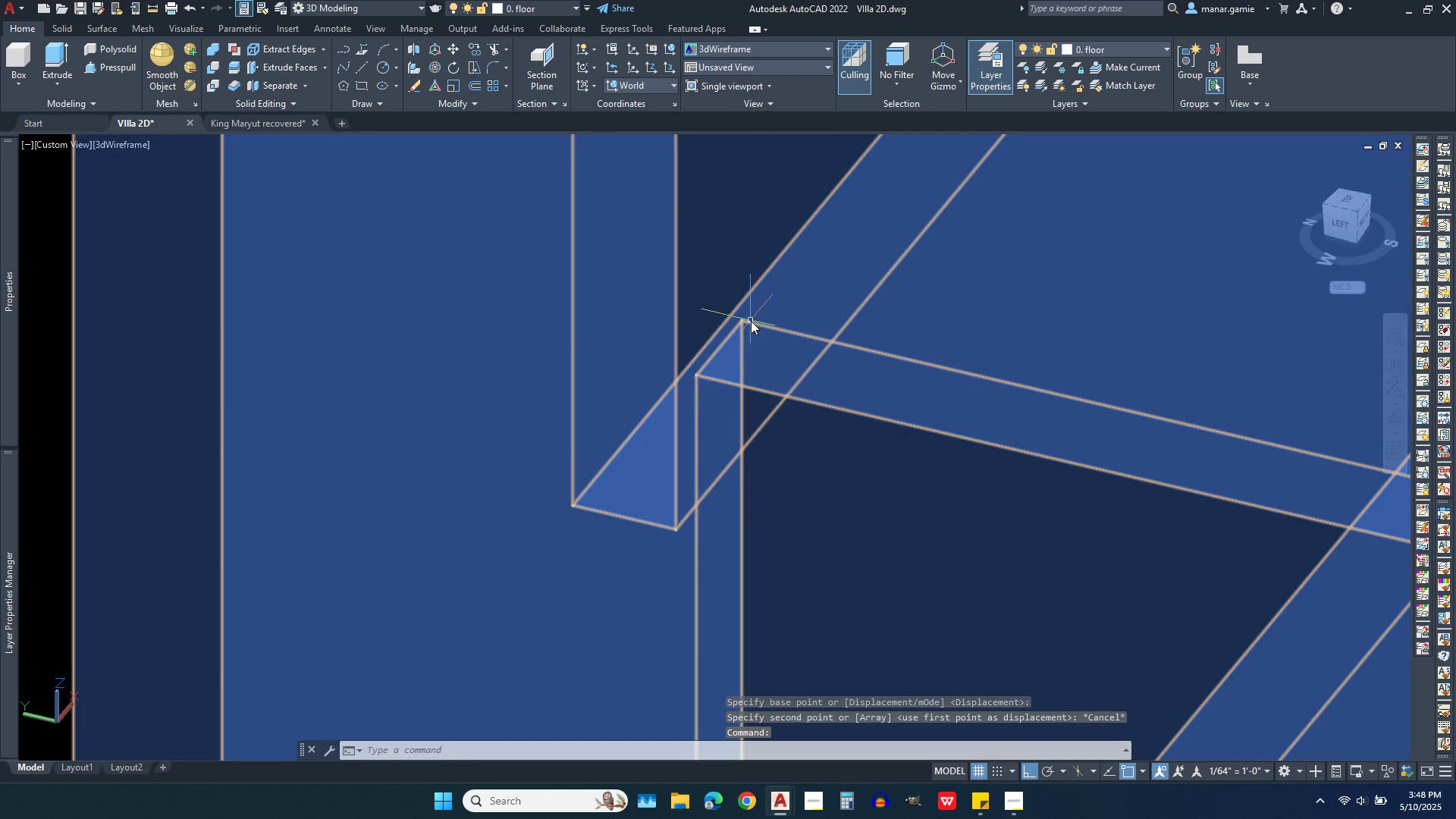 
scroll: coordinate [756, 315], scroll_direction: down, amount: 9.0
 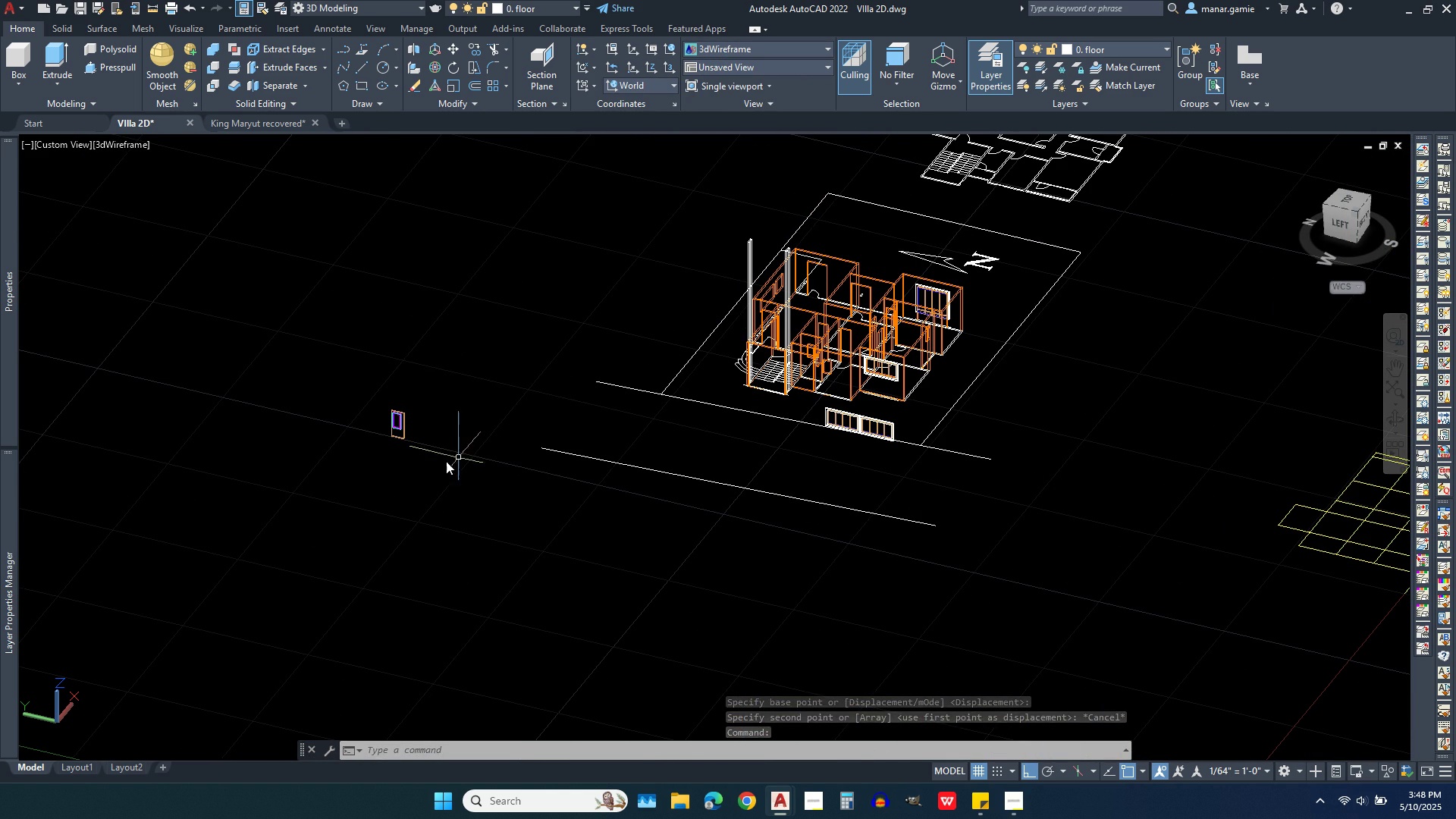 
left_click([441, 463])
 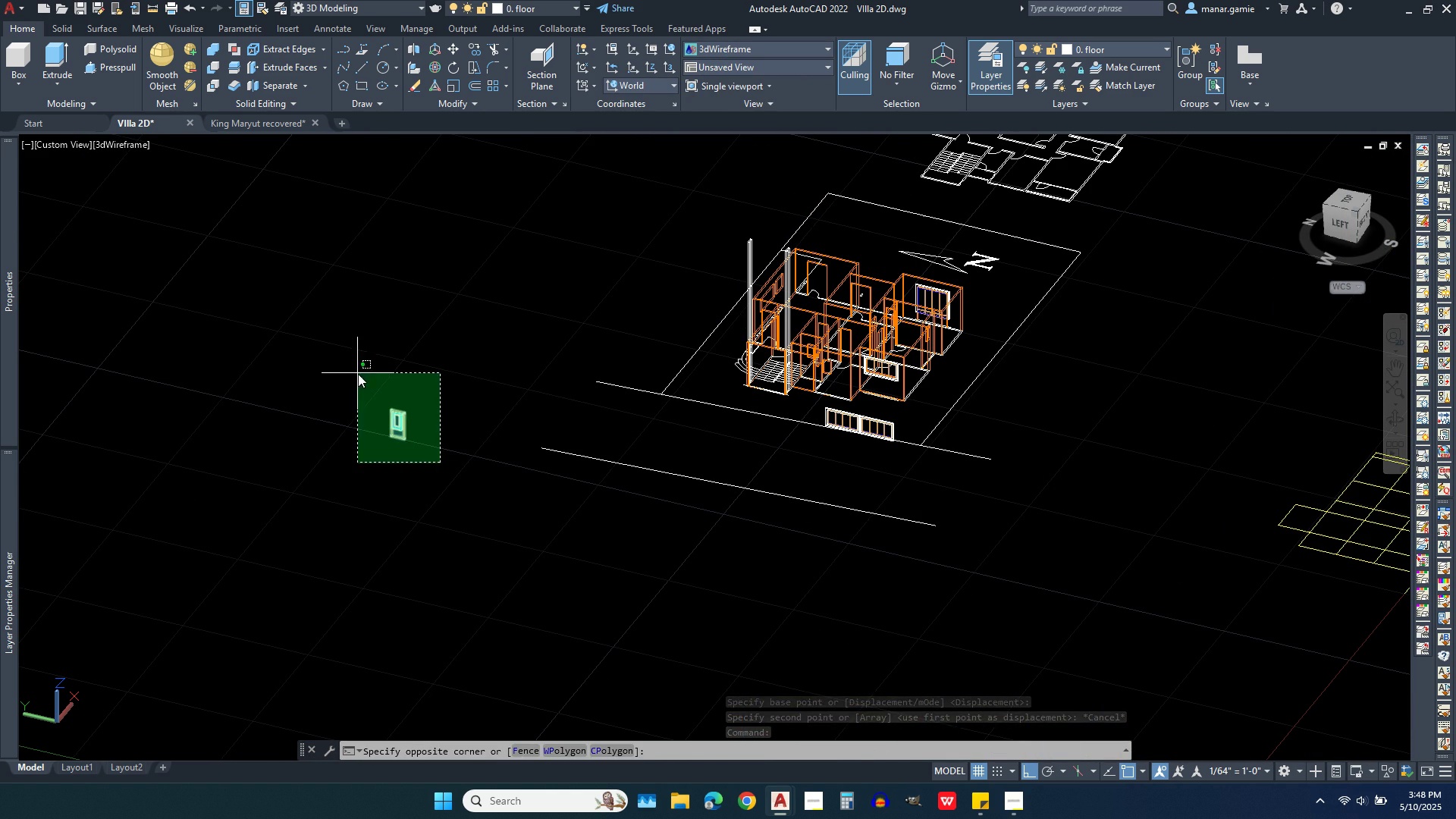 
left_click([358, 374])
 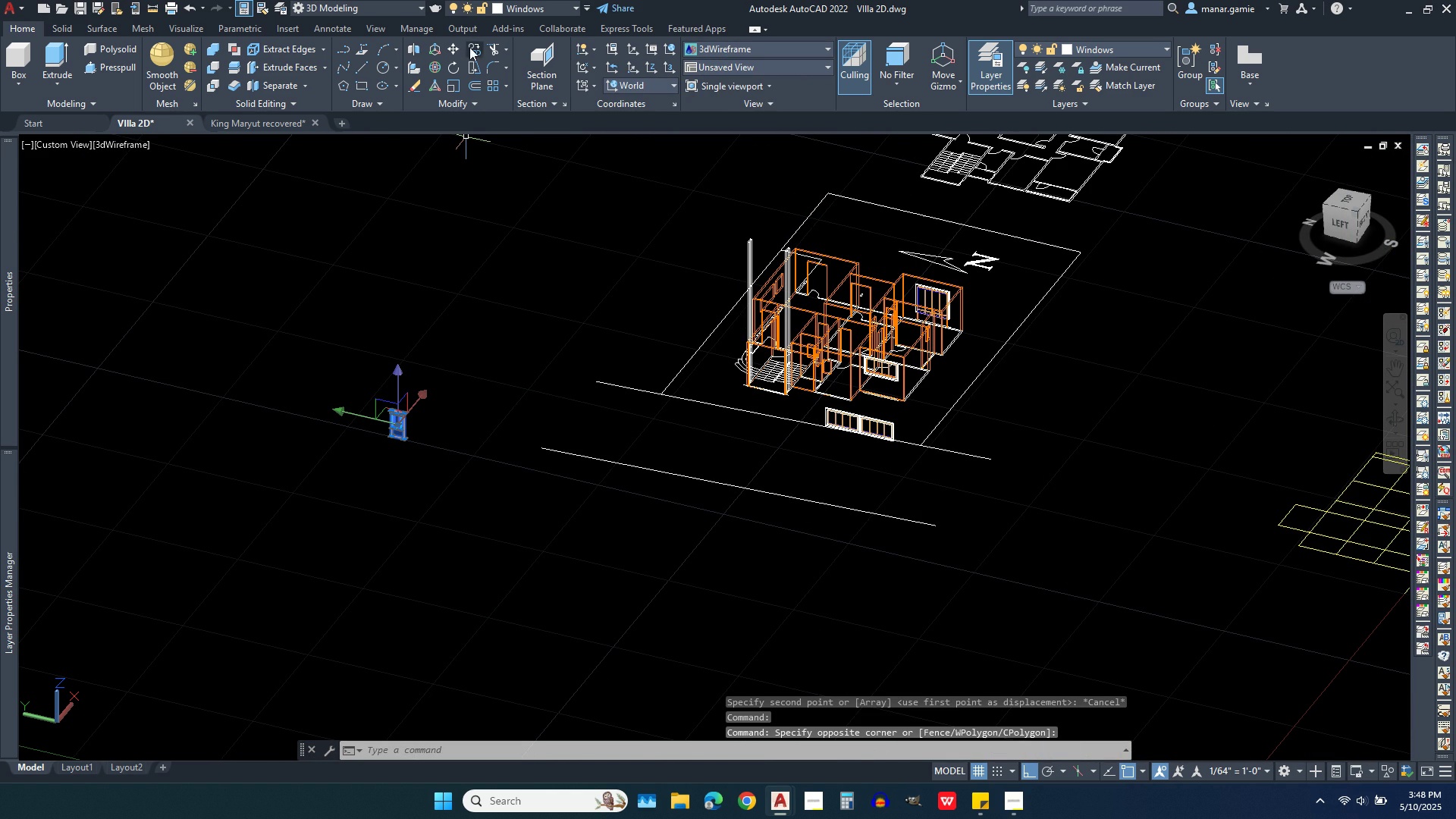 
left_click([475, 49])
 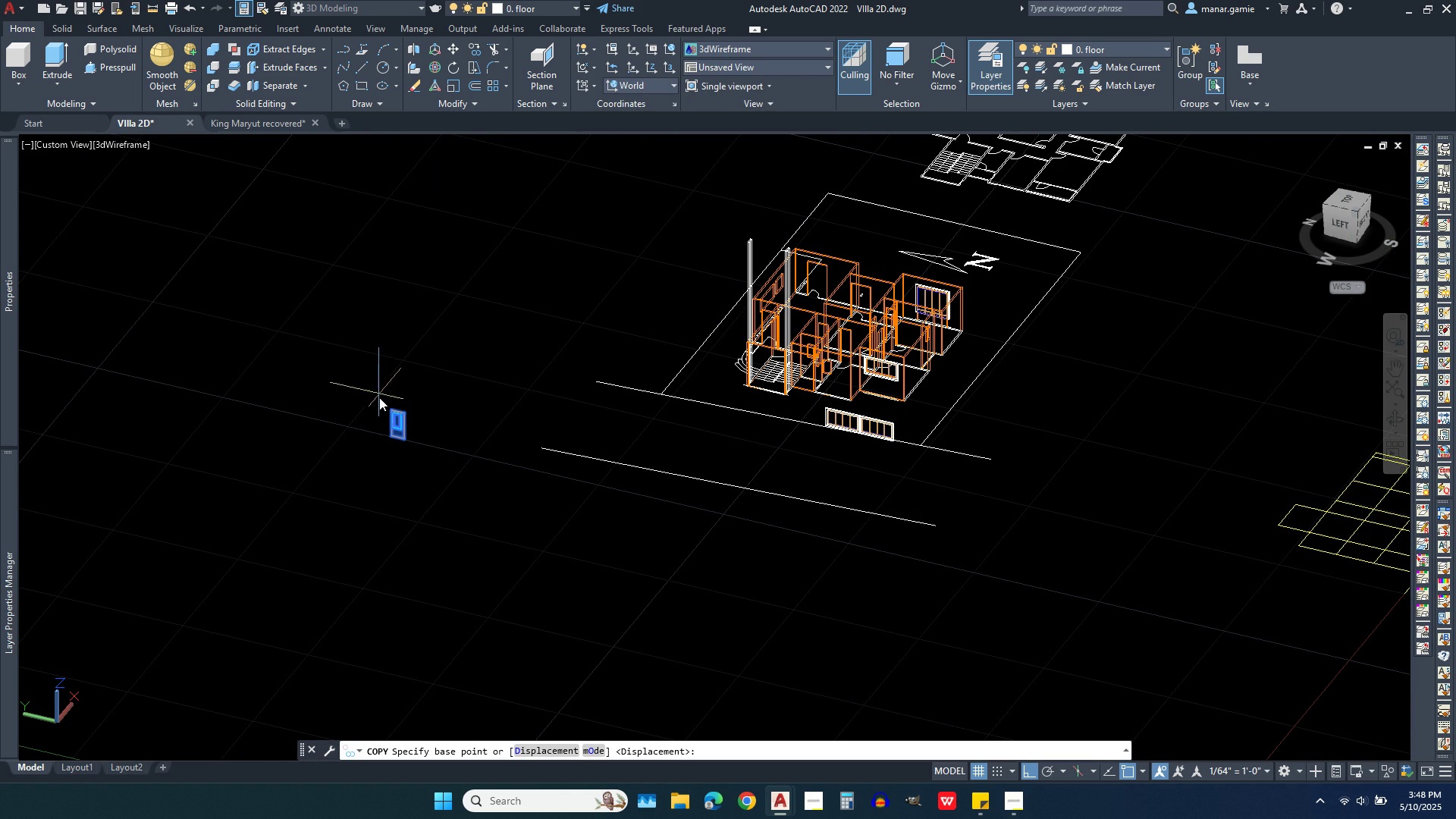 
scroll: coordinate [390, 410], scroll_direction: up, amount: 9.0
 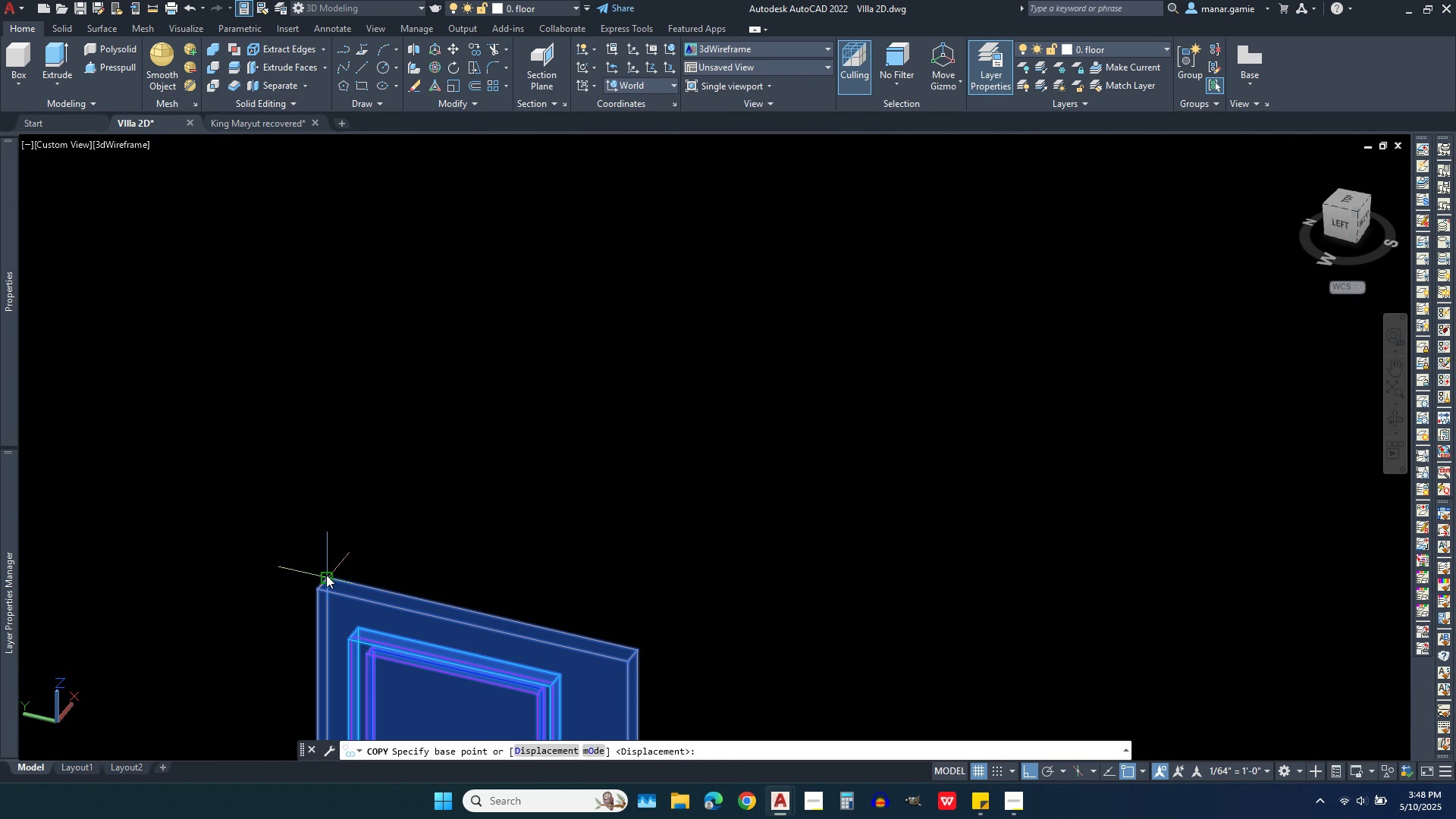 
left_click([326, 575])
 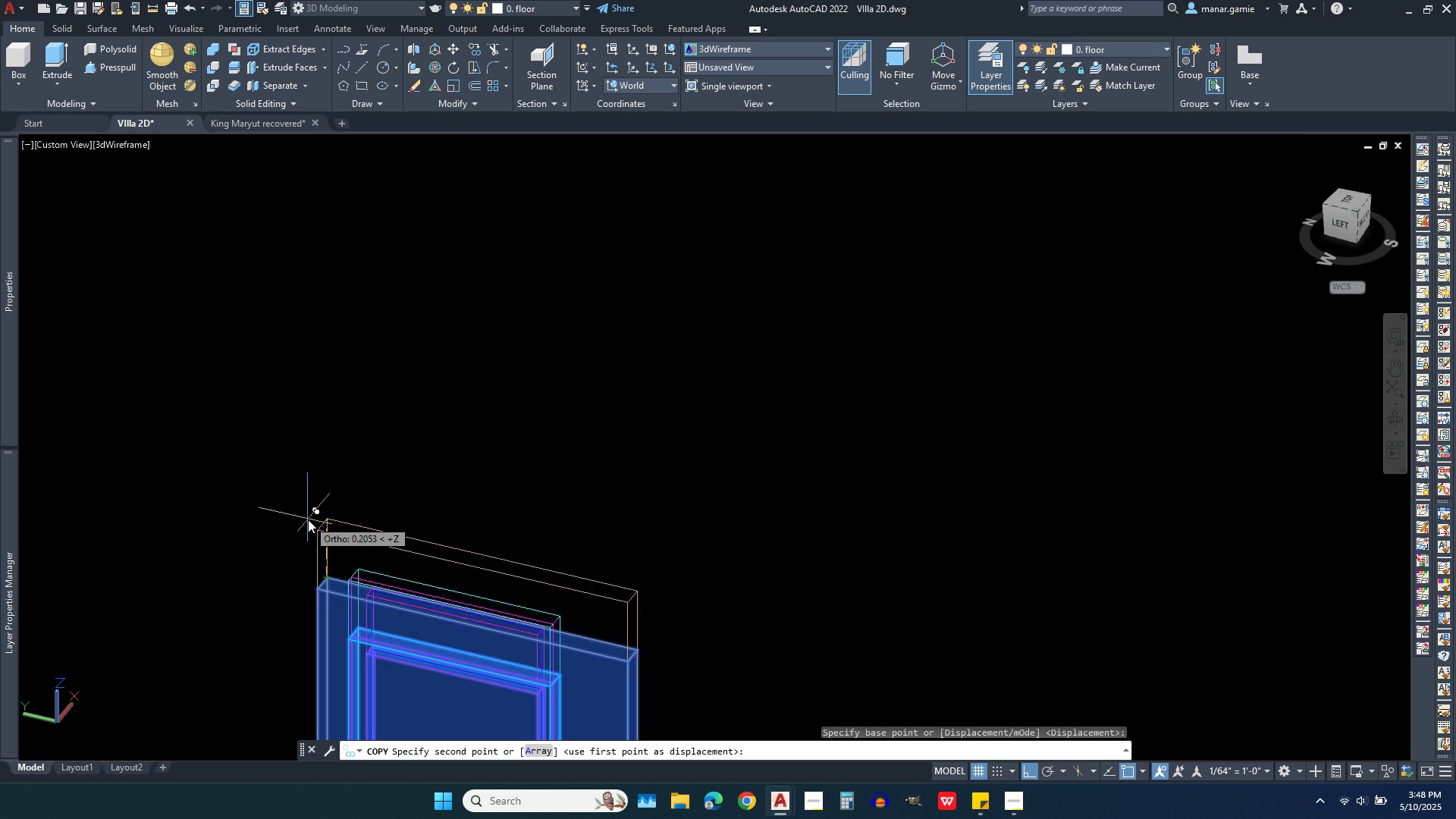 
scroll: coordinate [310, 517], scroll_direction: down, amount: 5.0
 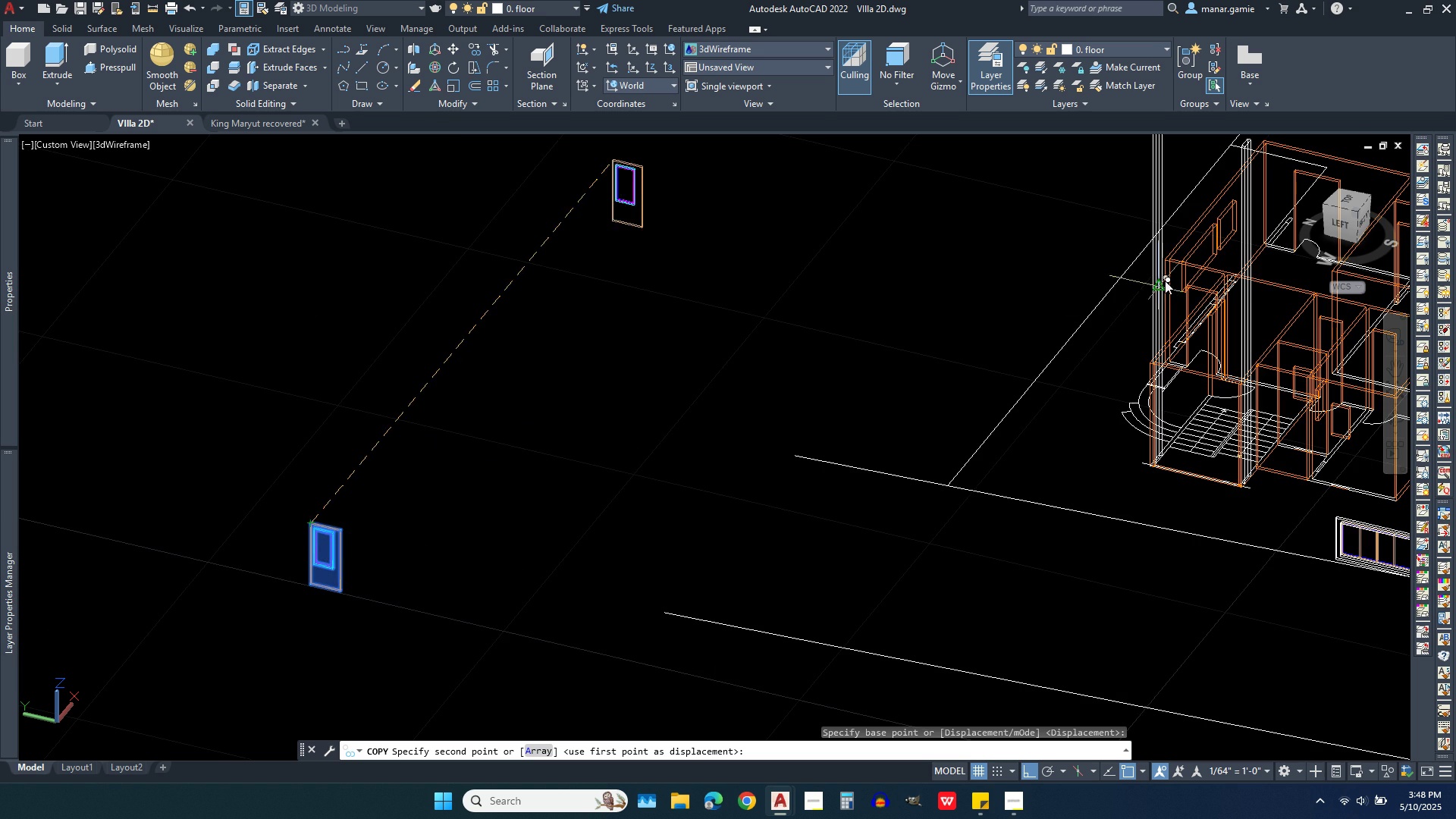 
scroll: coordinate [1094, 387], scroll_direction: up, amount: 10.0
 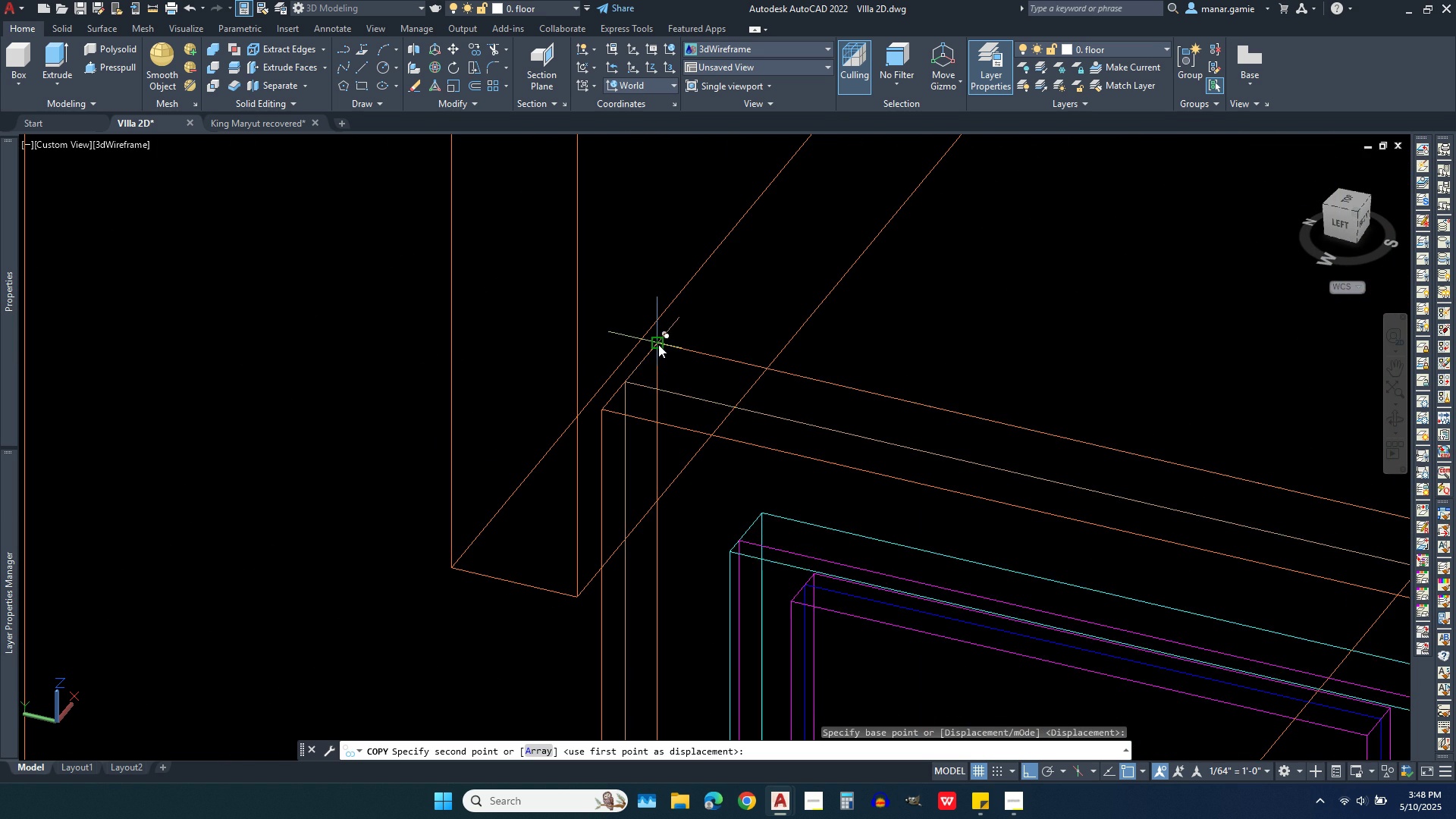 
left_click([658, 344])
 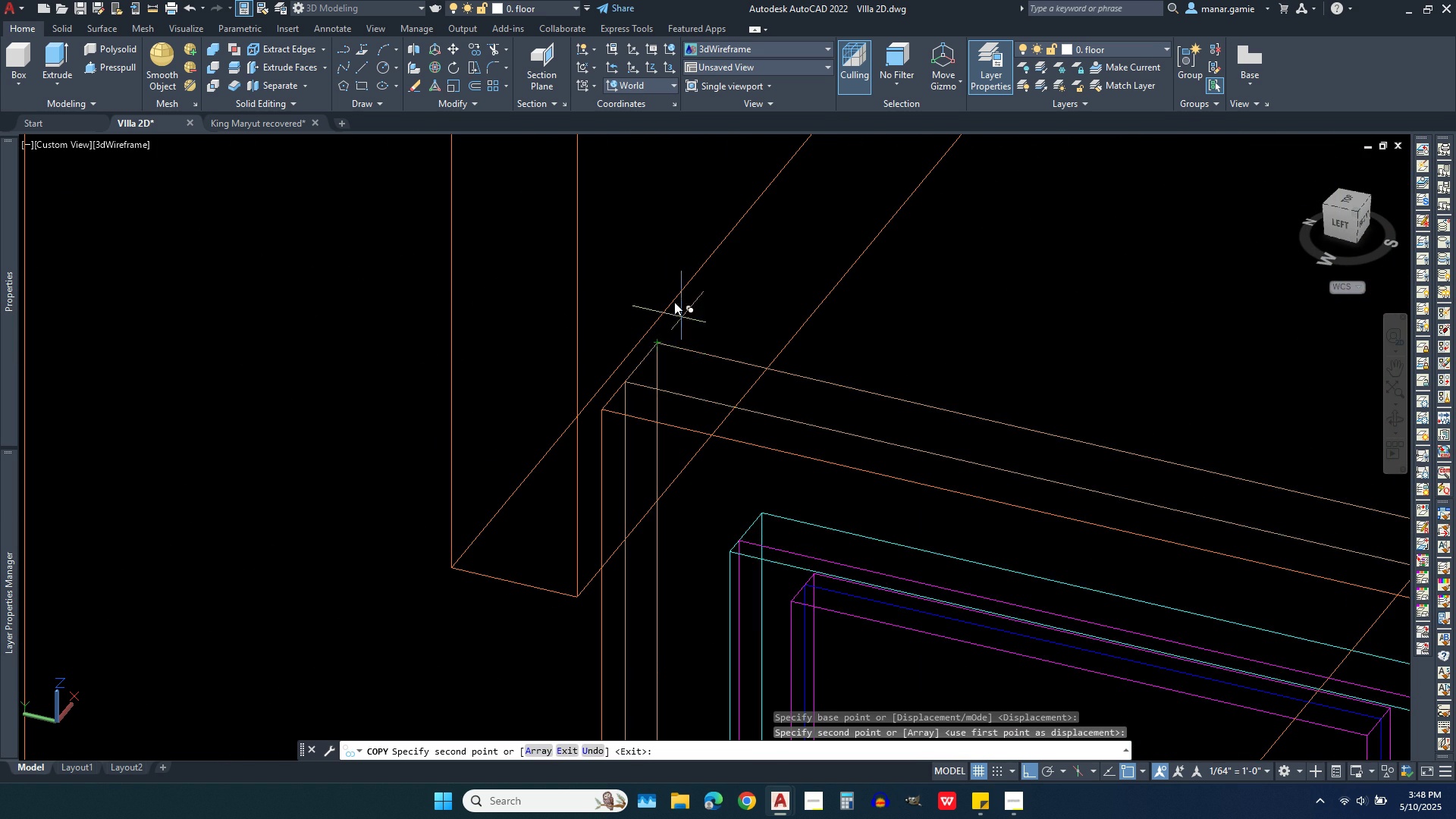 
scroll: coordinate [573, 281], scroll_direction: down, amount: 5.0
 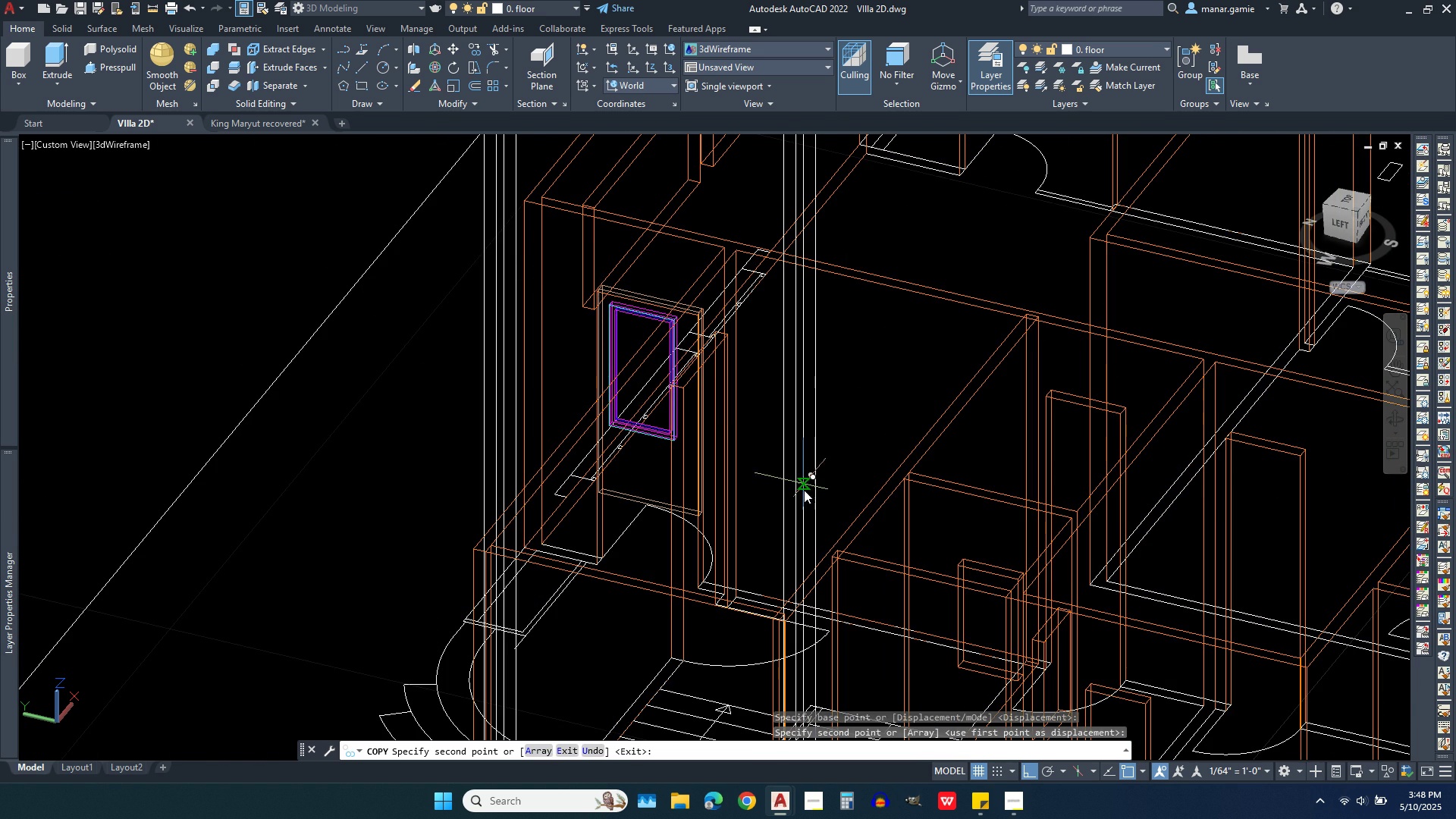 
scroll: coordinate [791, 525], scroll_direction: up, amount: 2.0
 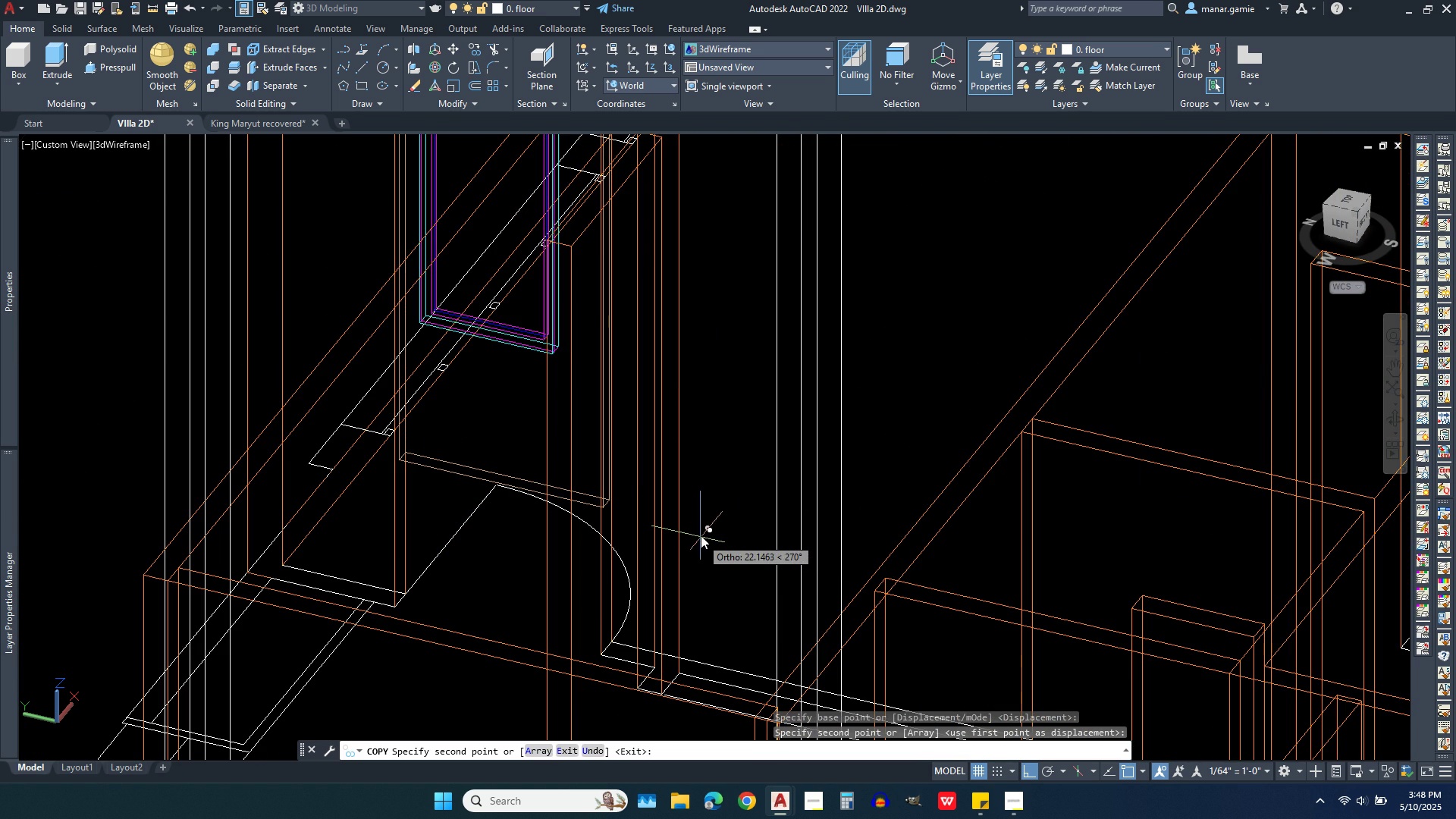 
scroll: coordinate [701, 535], scroll_direction: down, amount: 2.0
 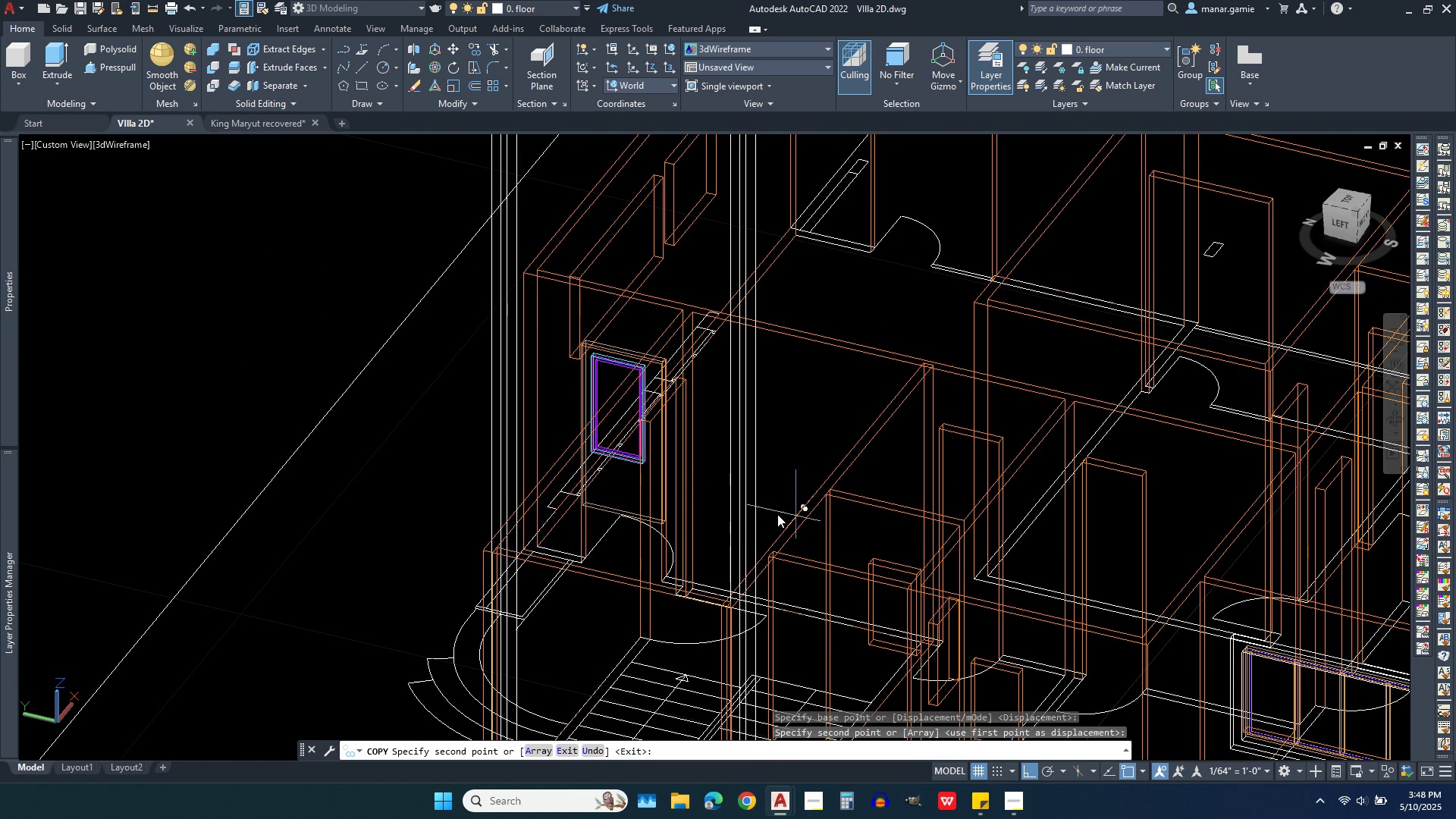 
scroll: coordinate [706, 472], scroll_direction: up, amount: 2.0
 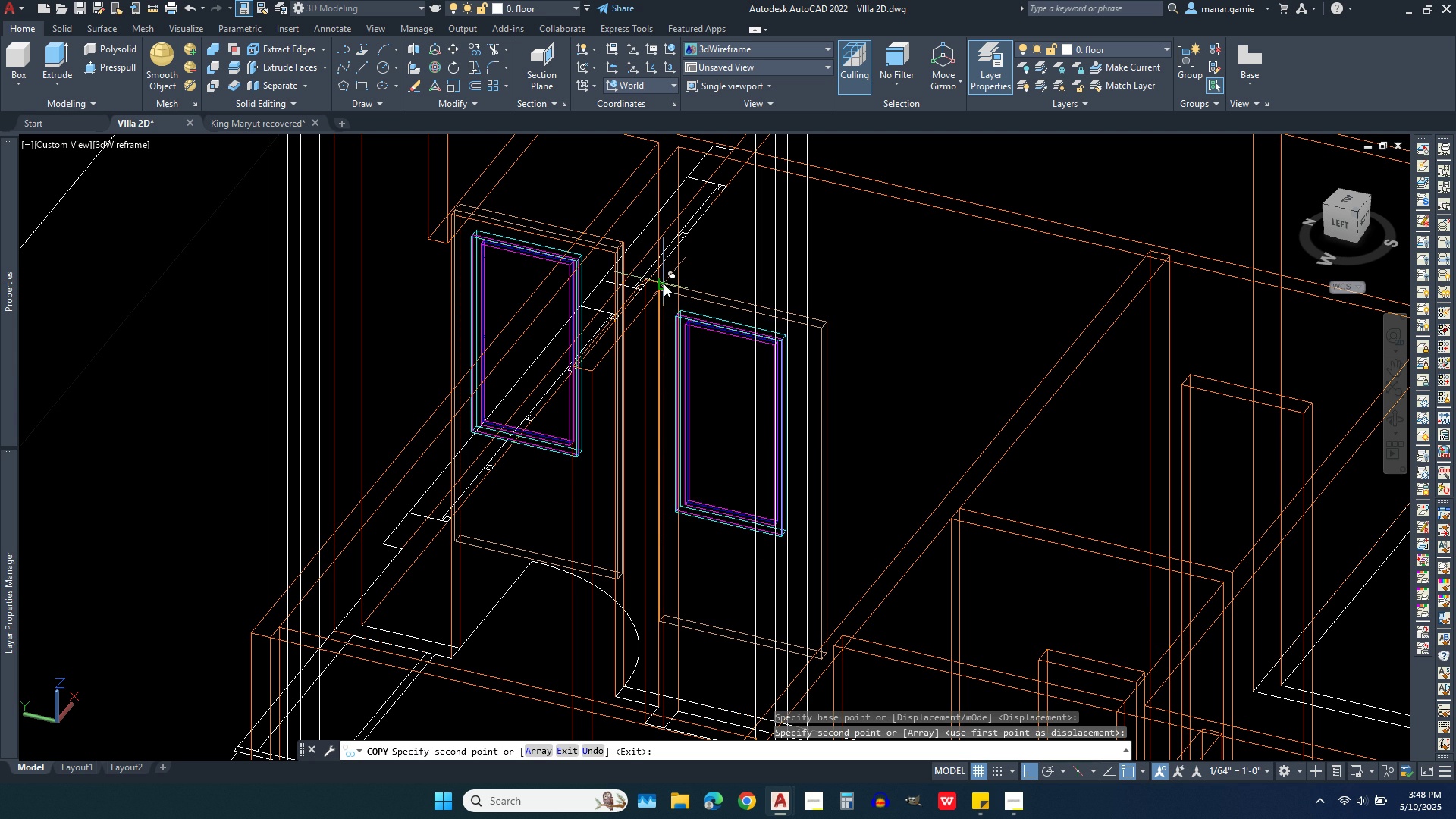 
left_click([664, 284])
 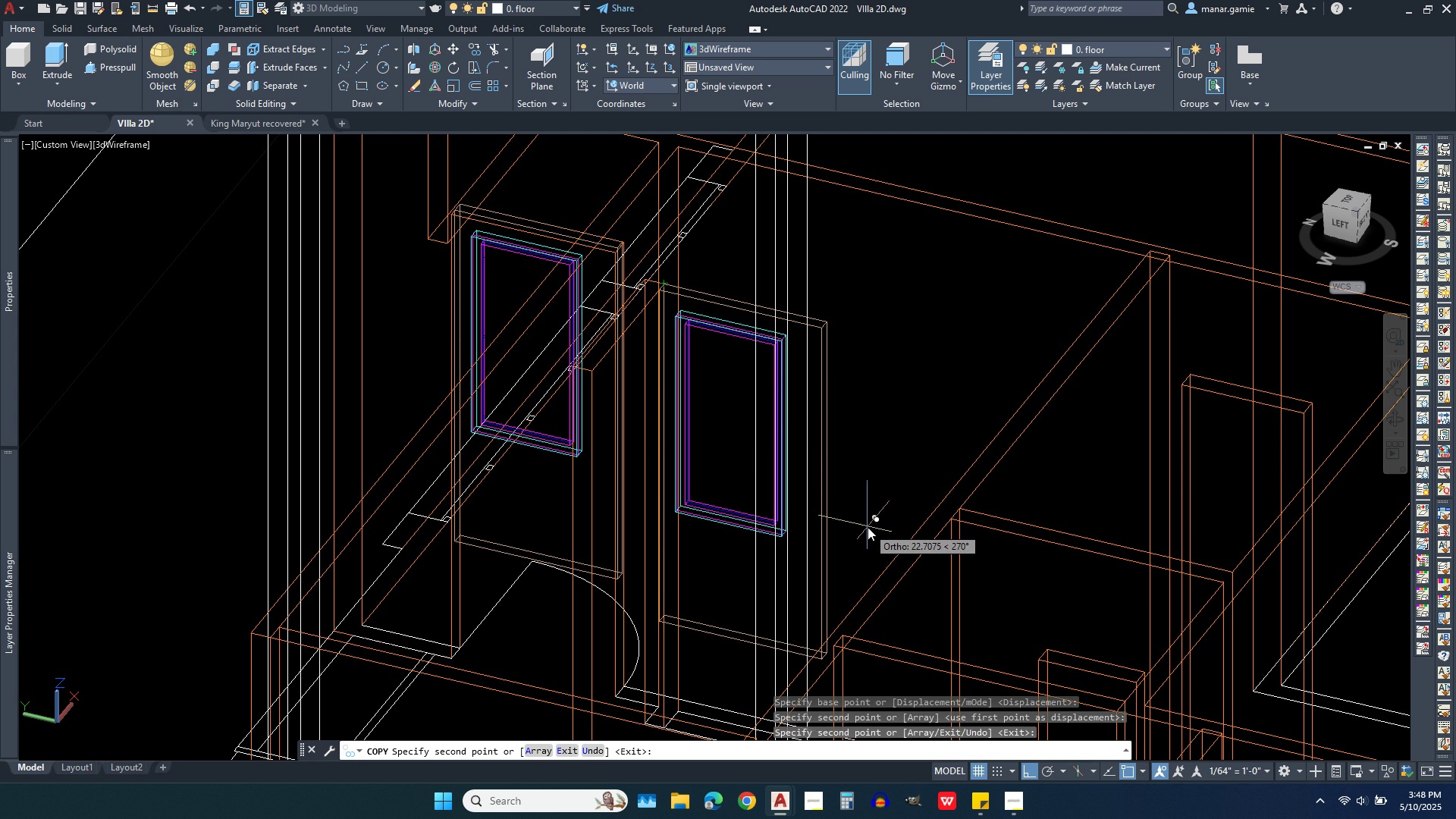 
key(Escape)
 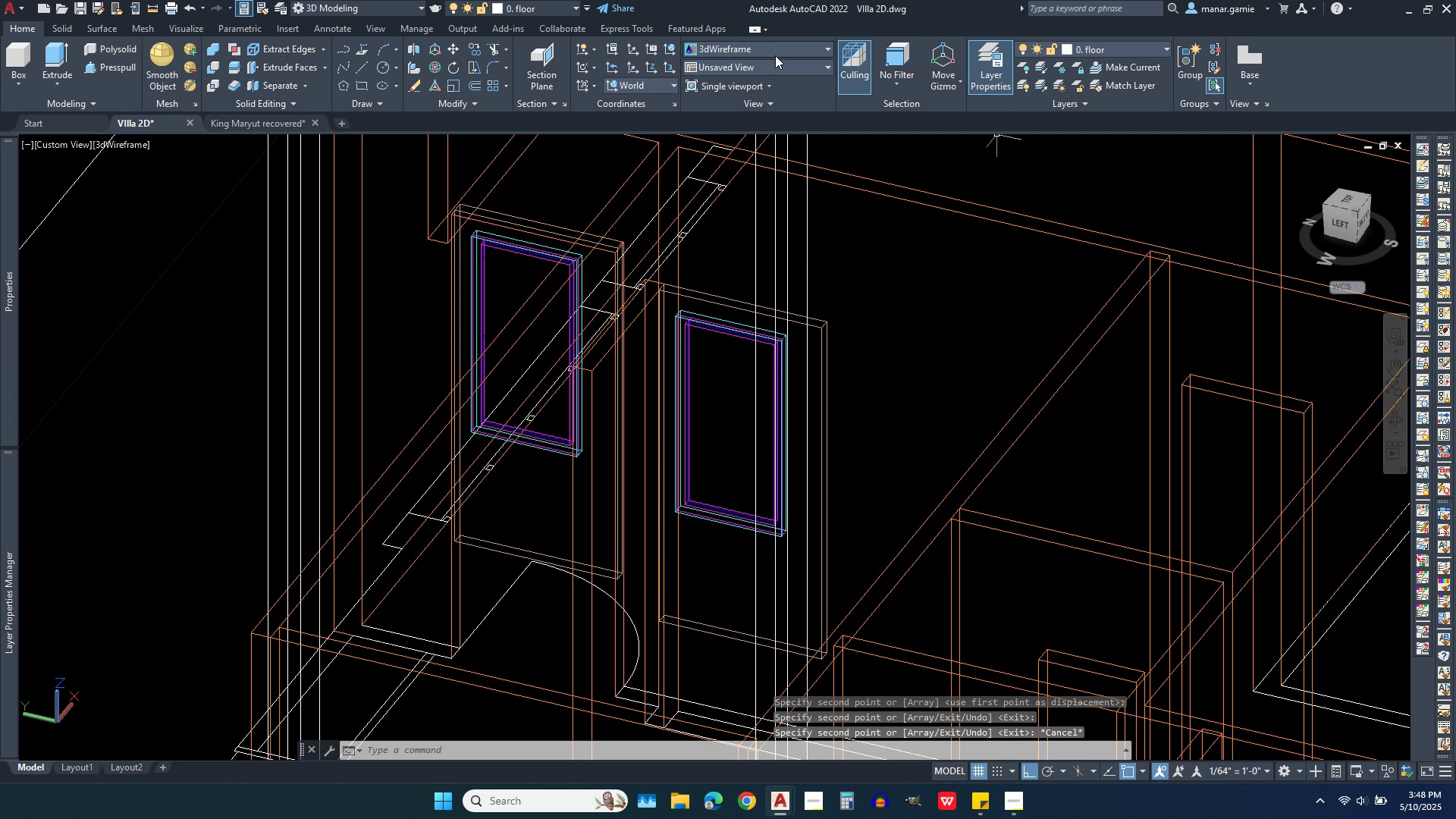 
left_click([775, 45])
 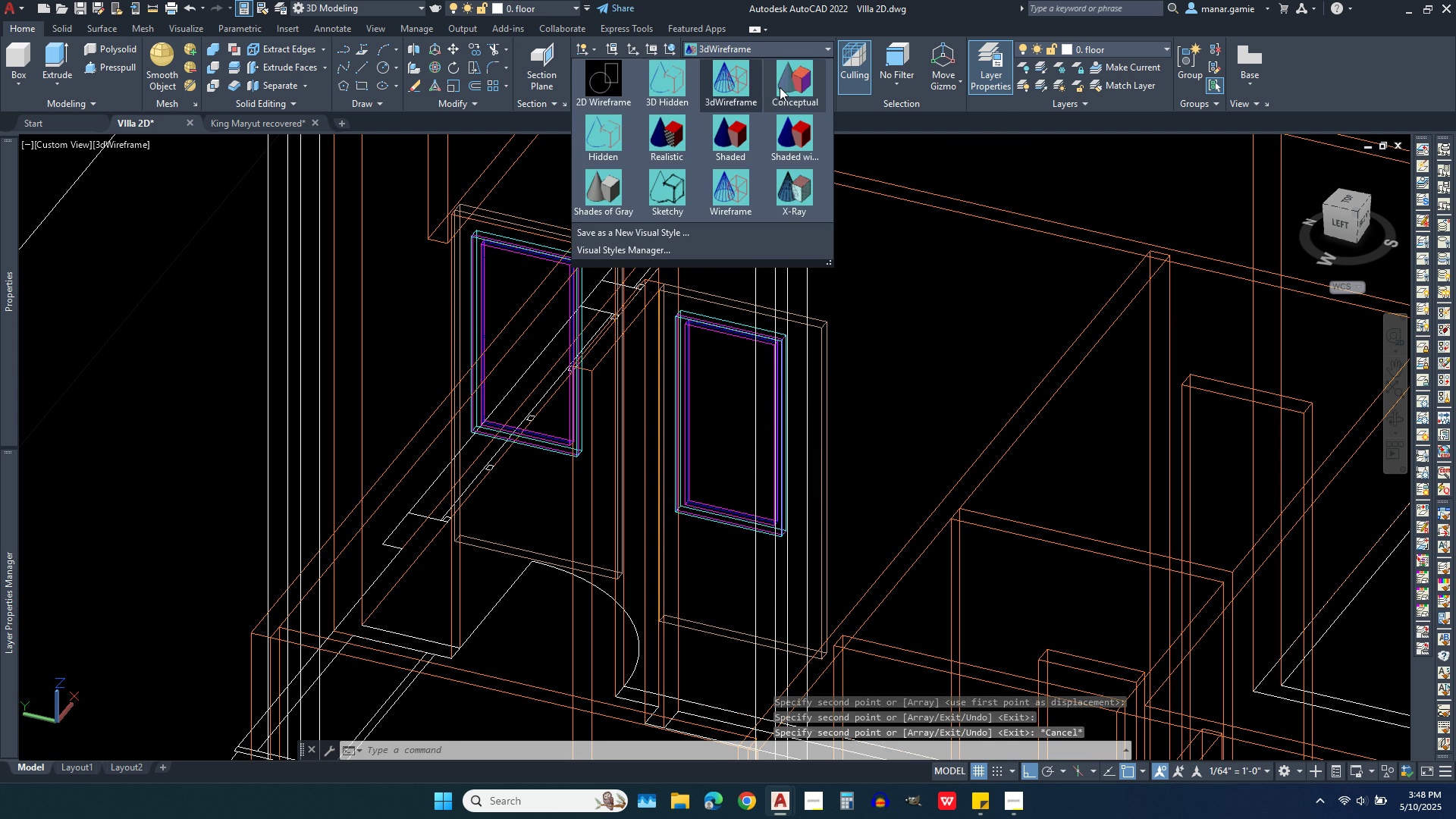 
left_click([793, 82])
 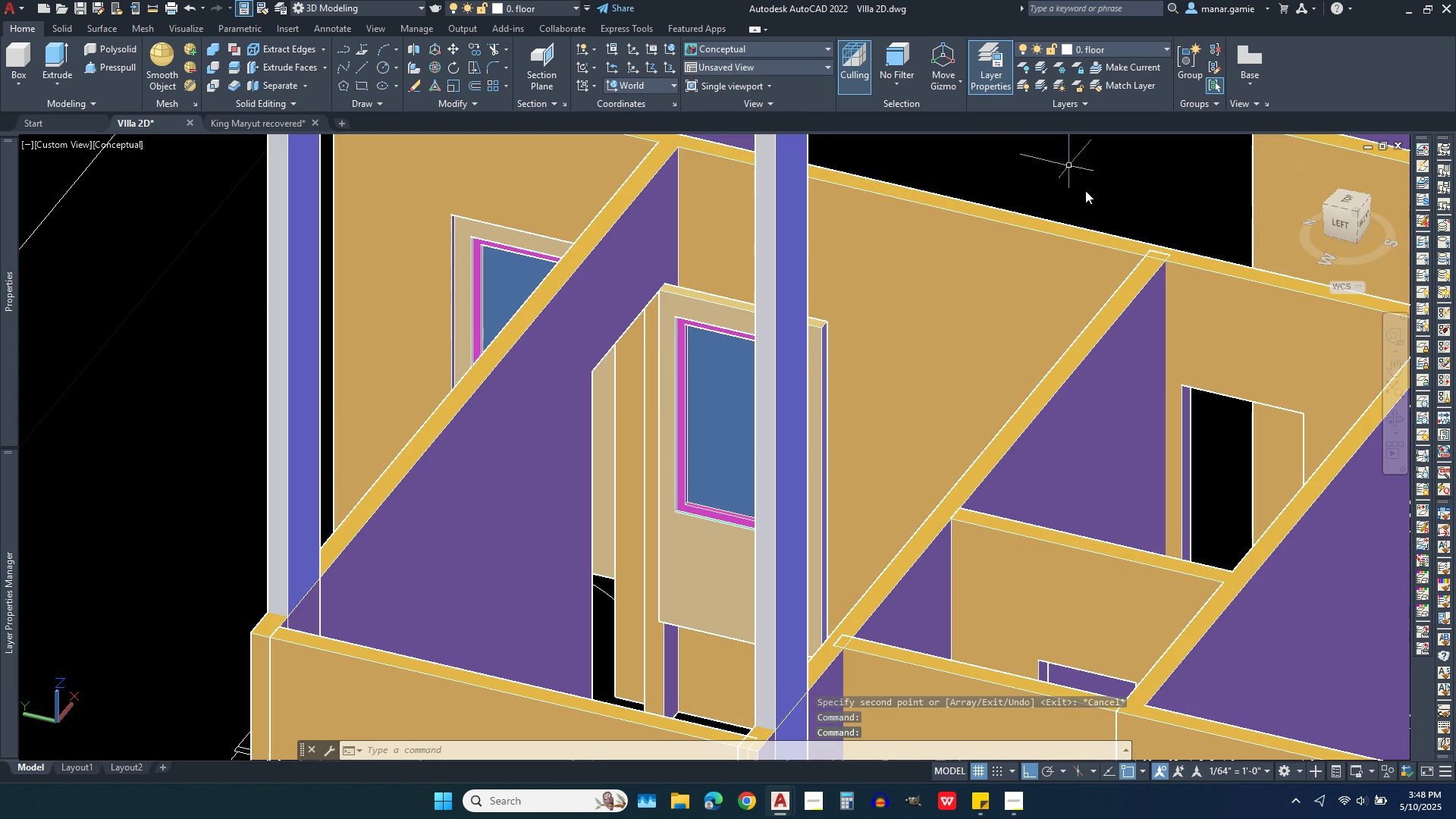 
scroll: coordinate [839, 360], scroll_direction: down, amount: 2.0
 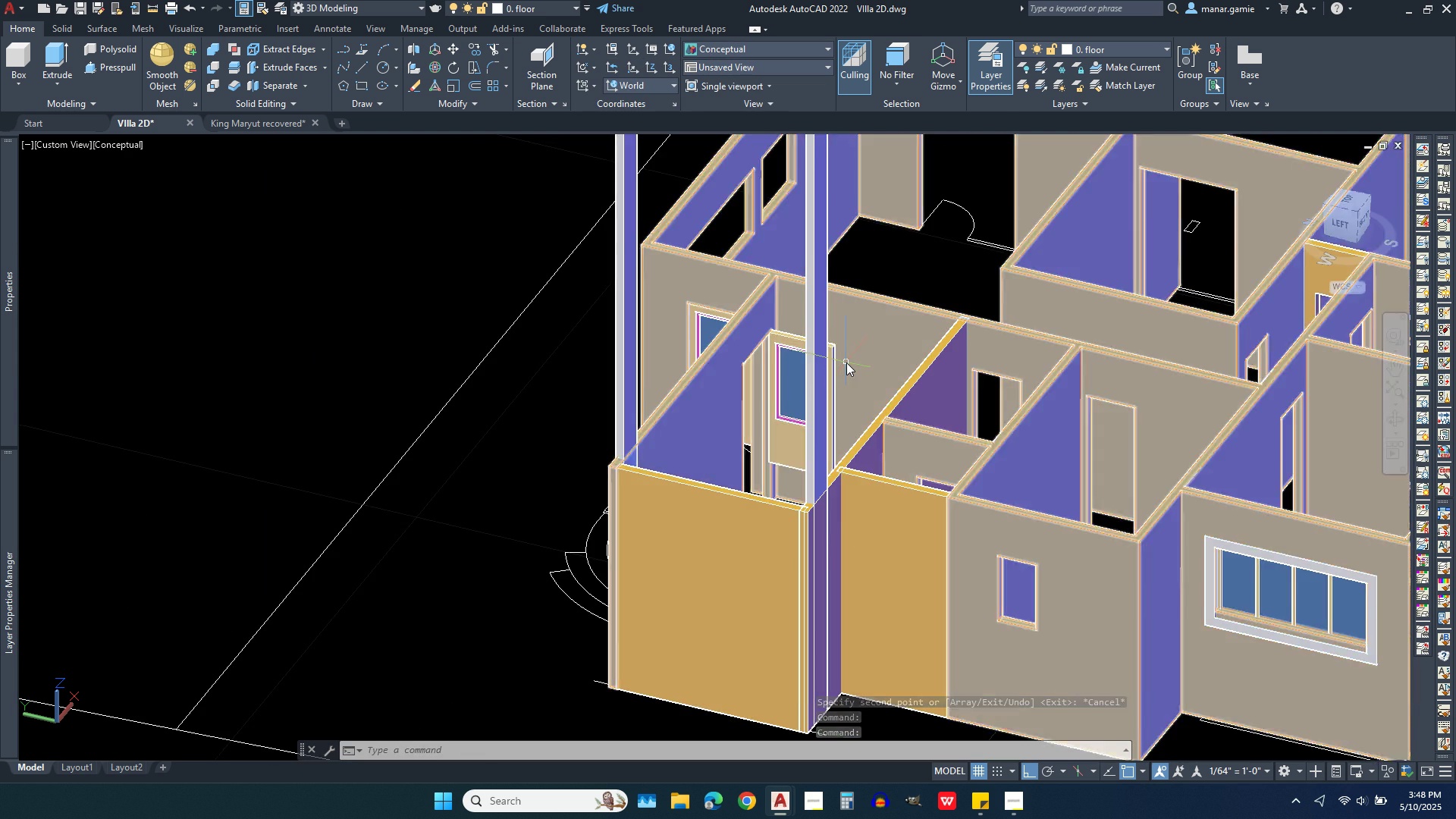 
scroll: coordinate [846, 362], scroll_direction: up, amount: 3.0
 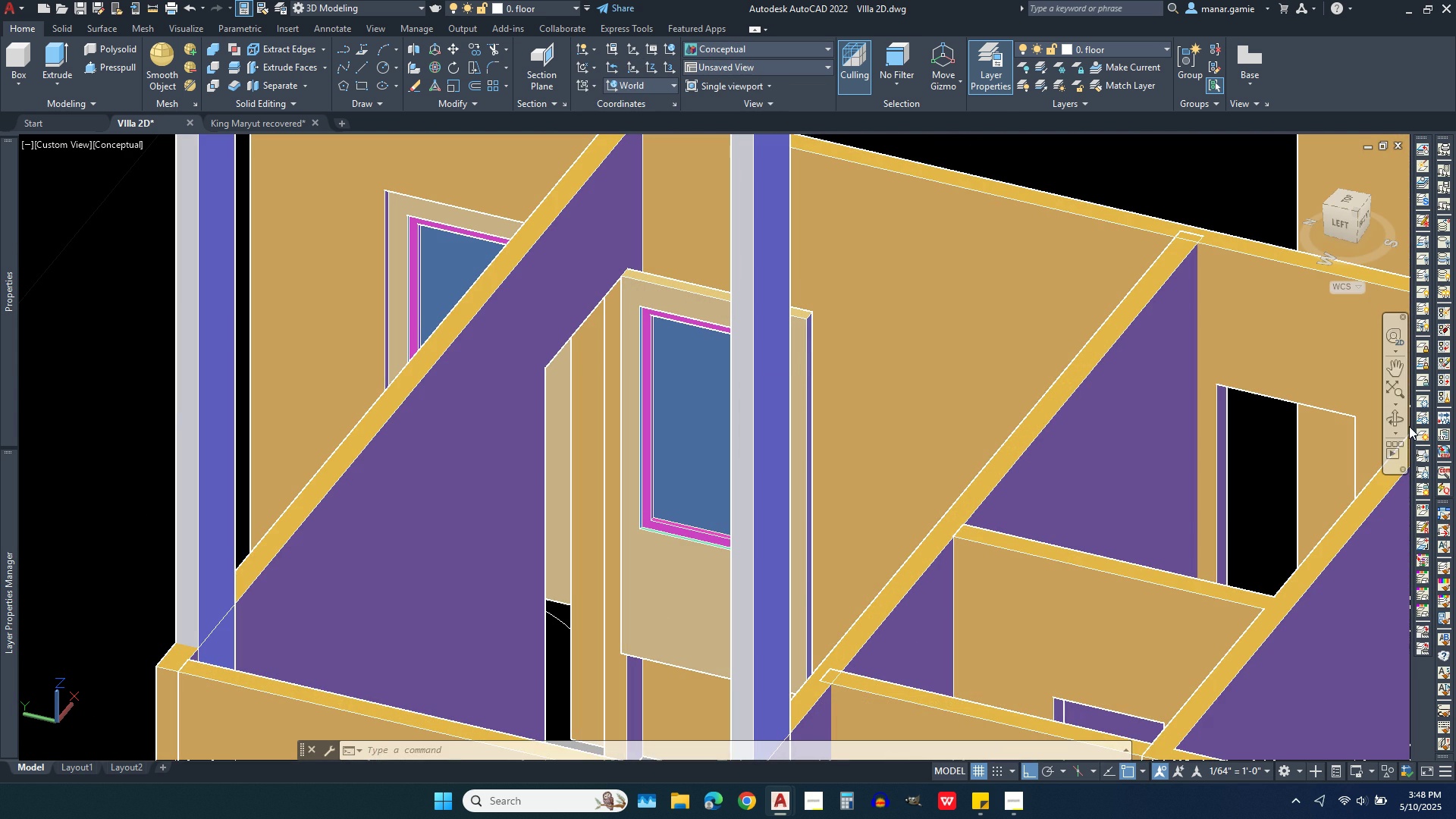 
left_click([1401, 419])